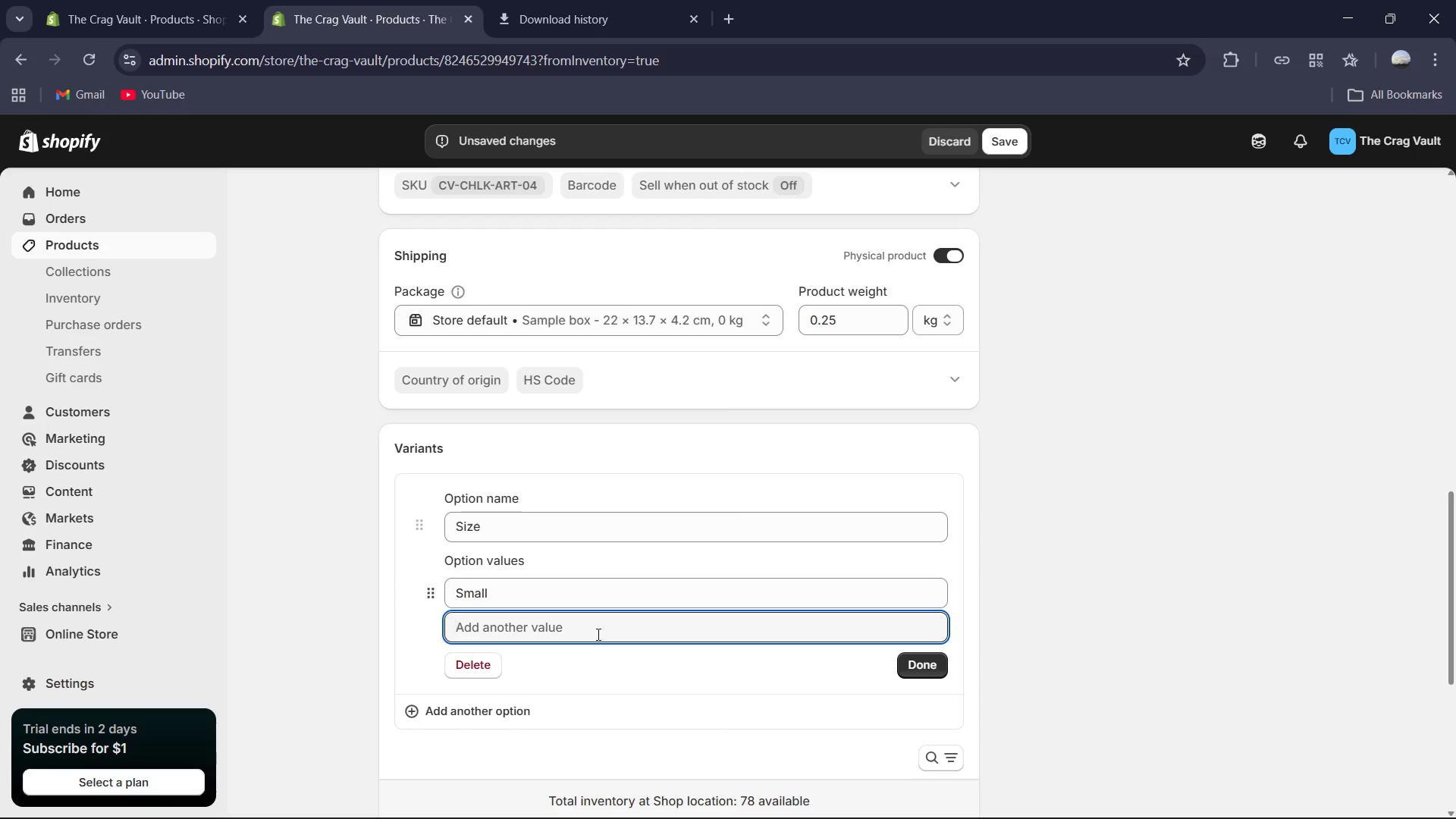 
type(Large )
 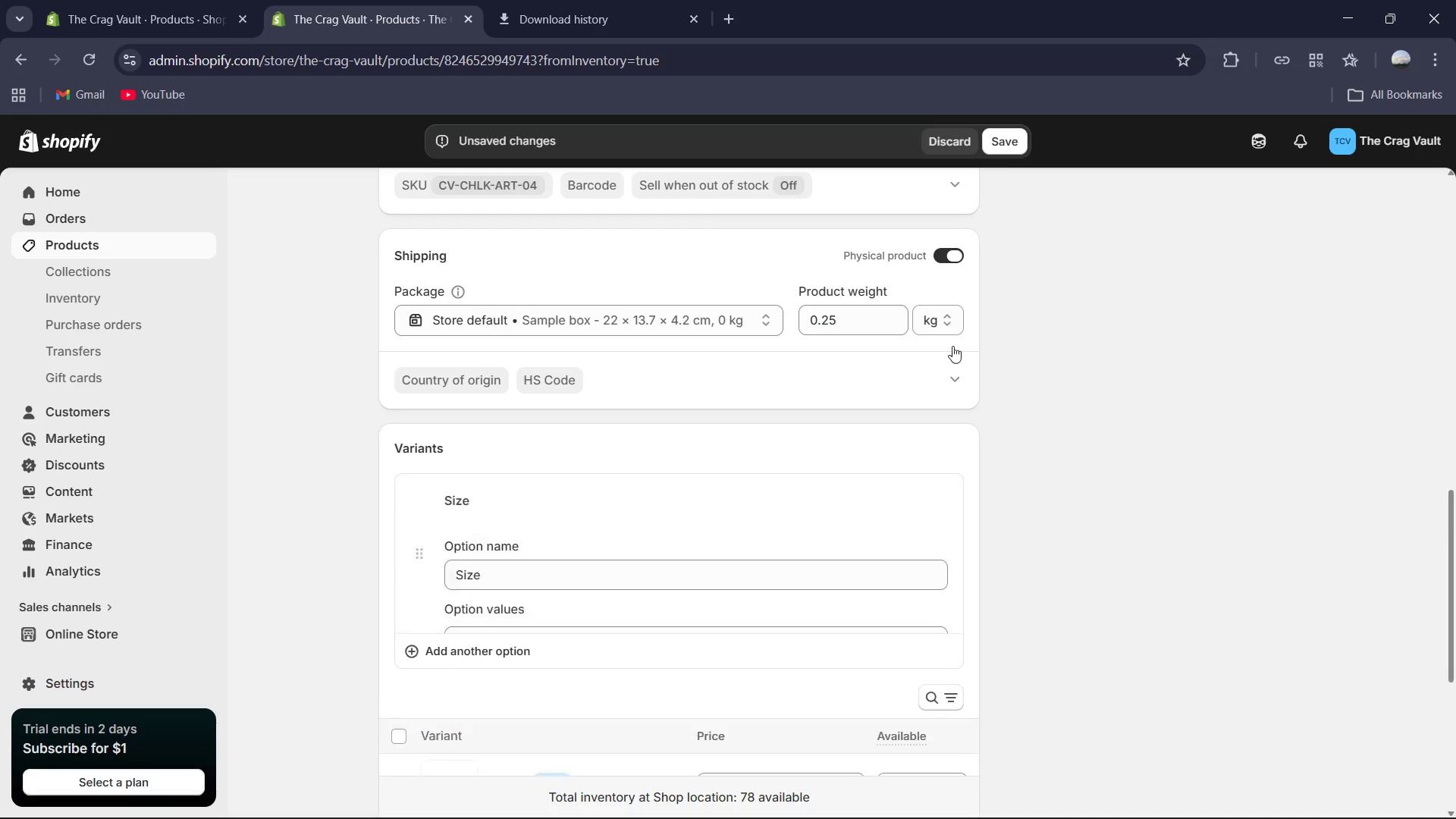 
scroll: coordinate [797, 340], scroll_direction: down, amount: 1.0
 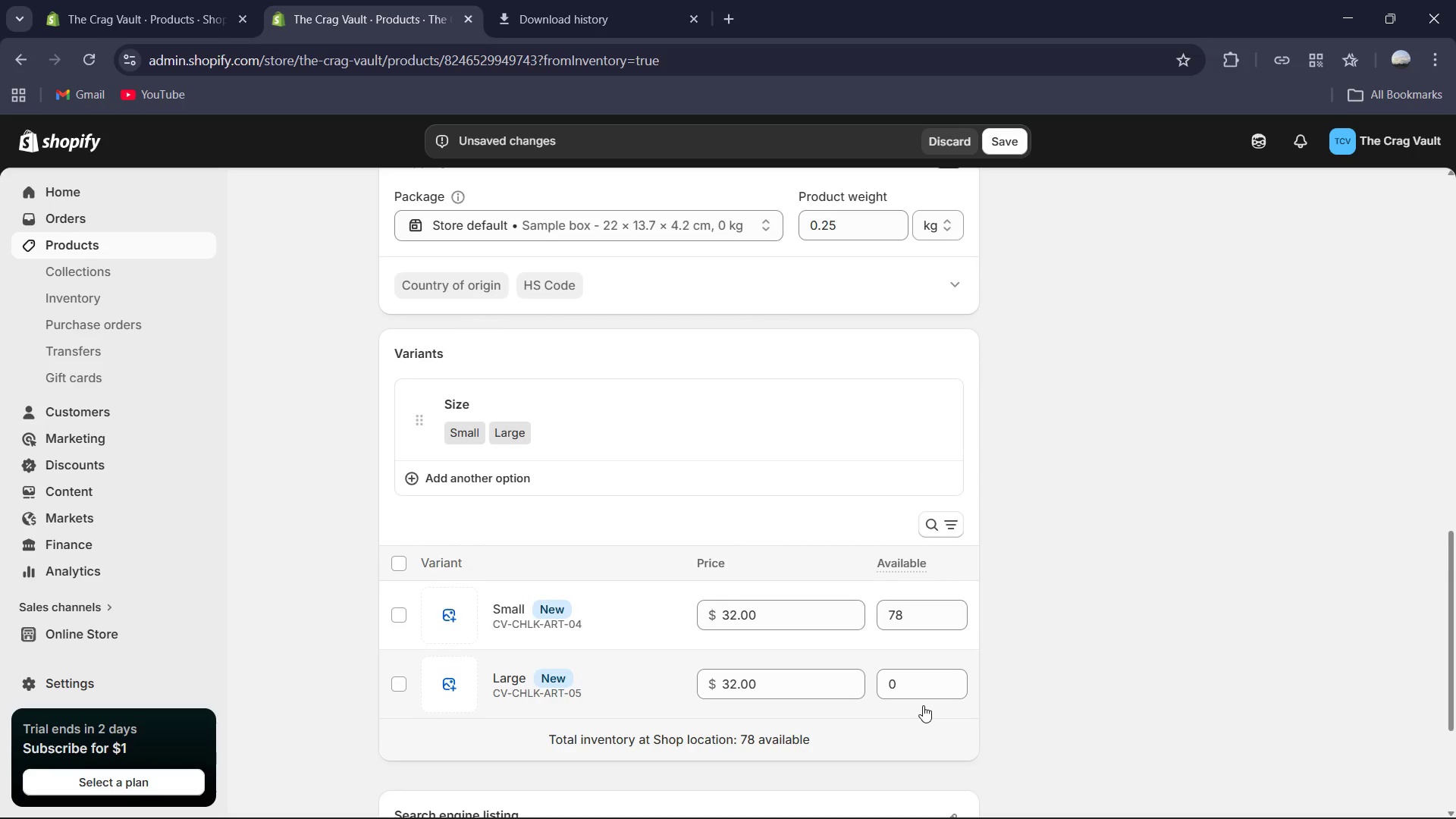 
double_click([917, 692])
 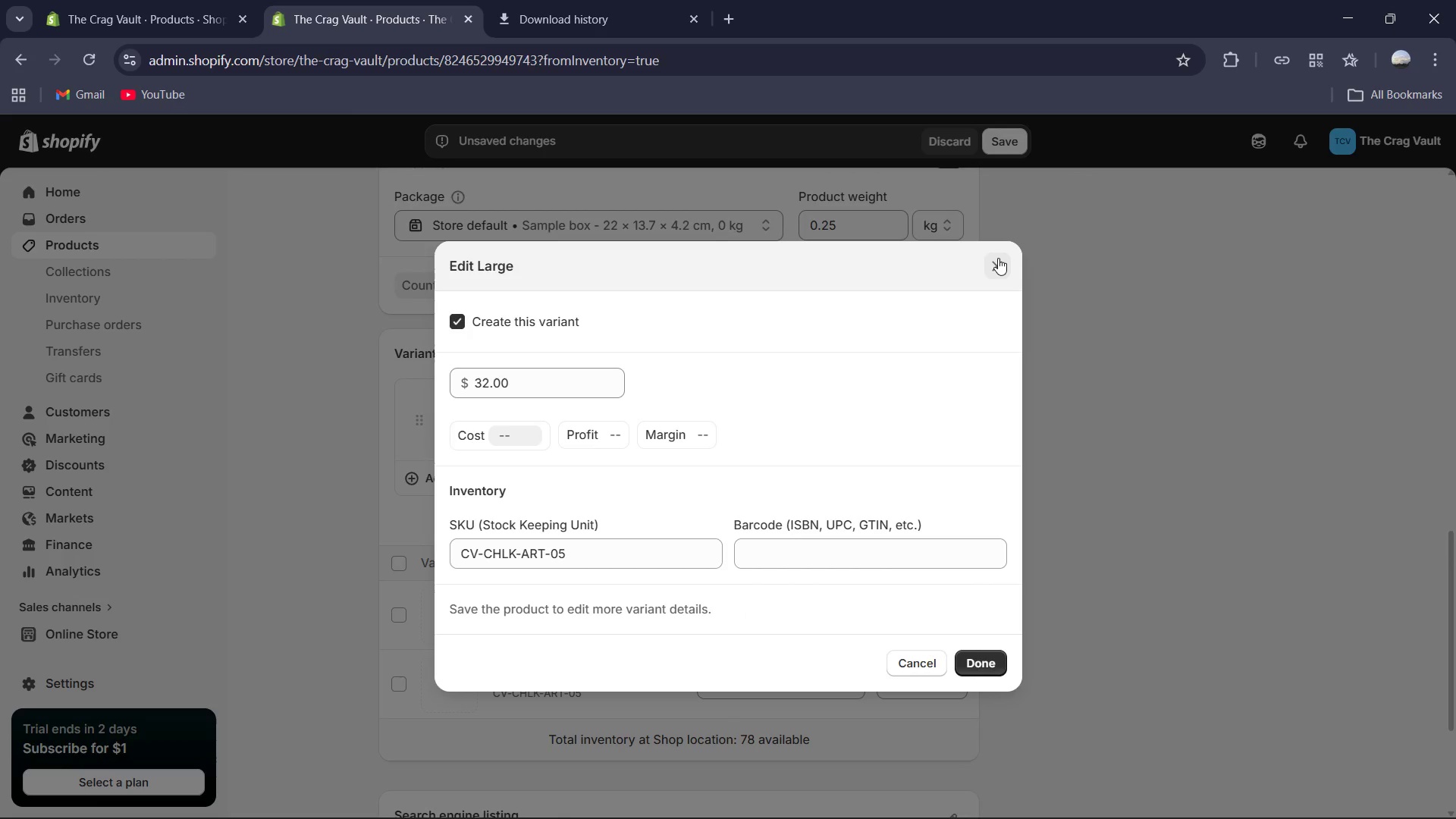 
left_click([655, 555])
 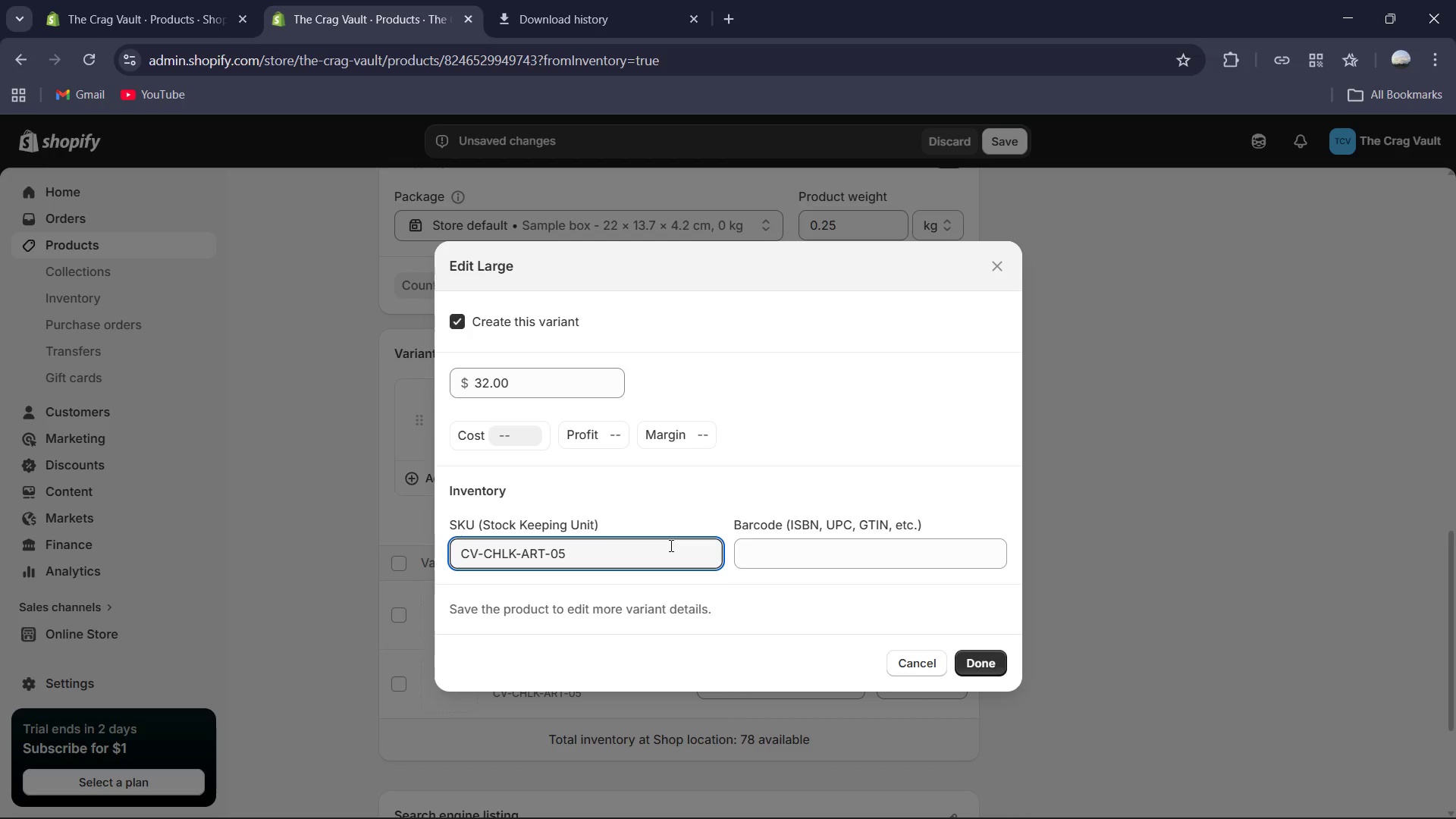 
key(Backspace)
 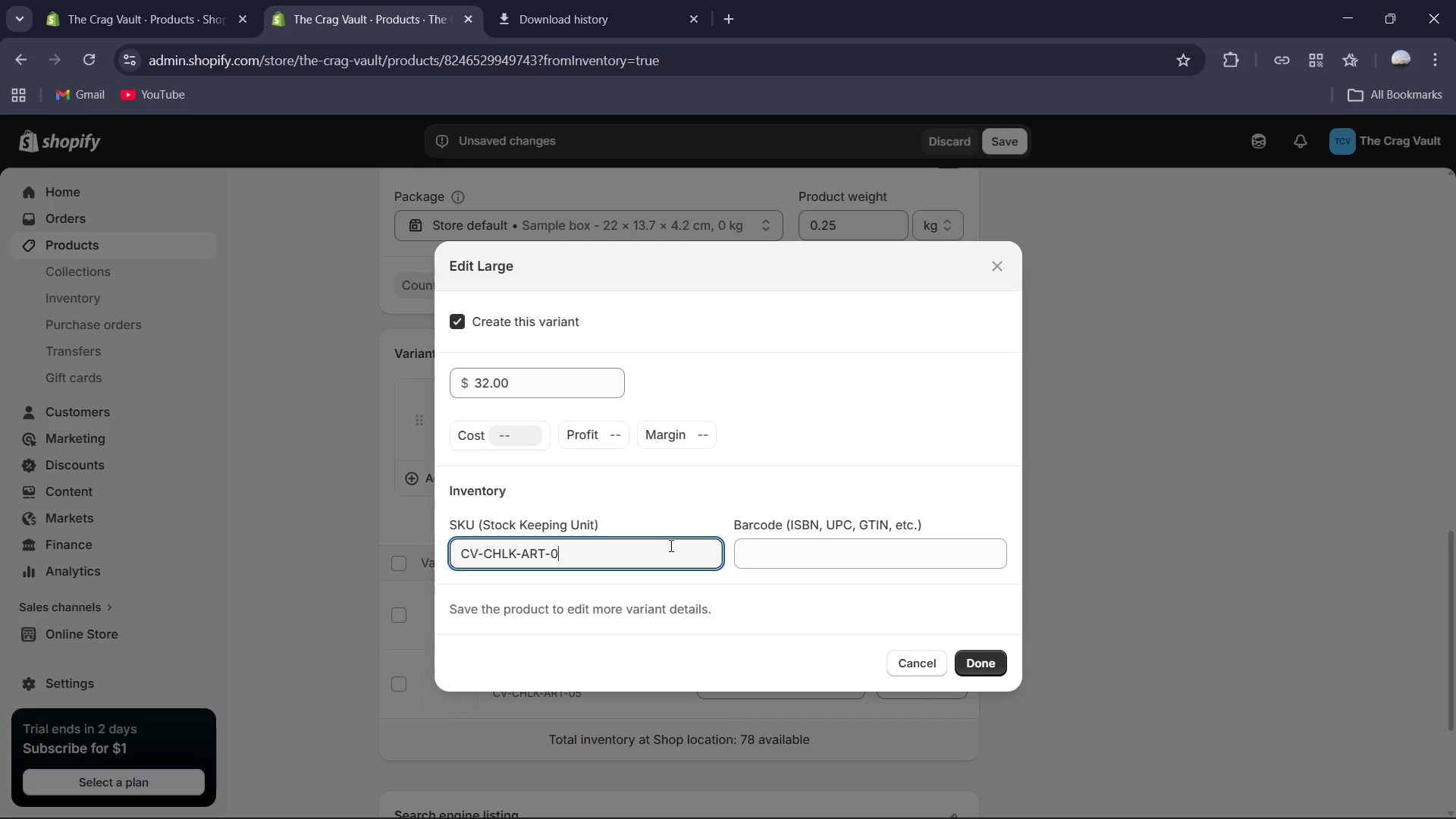 
key(4)
 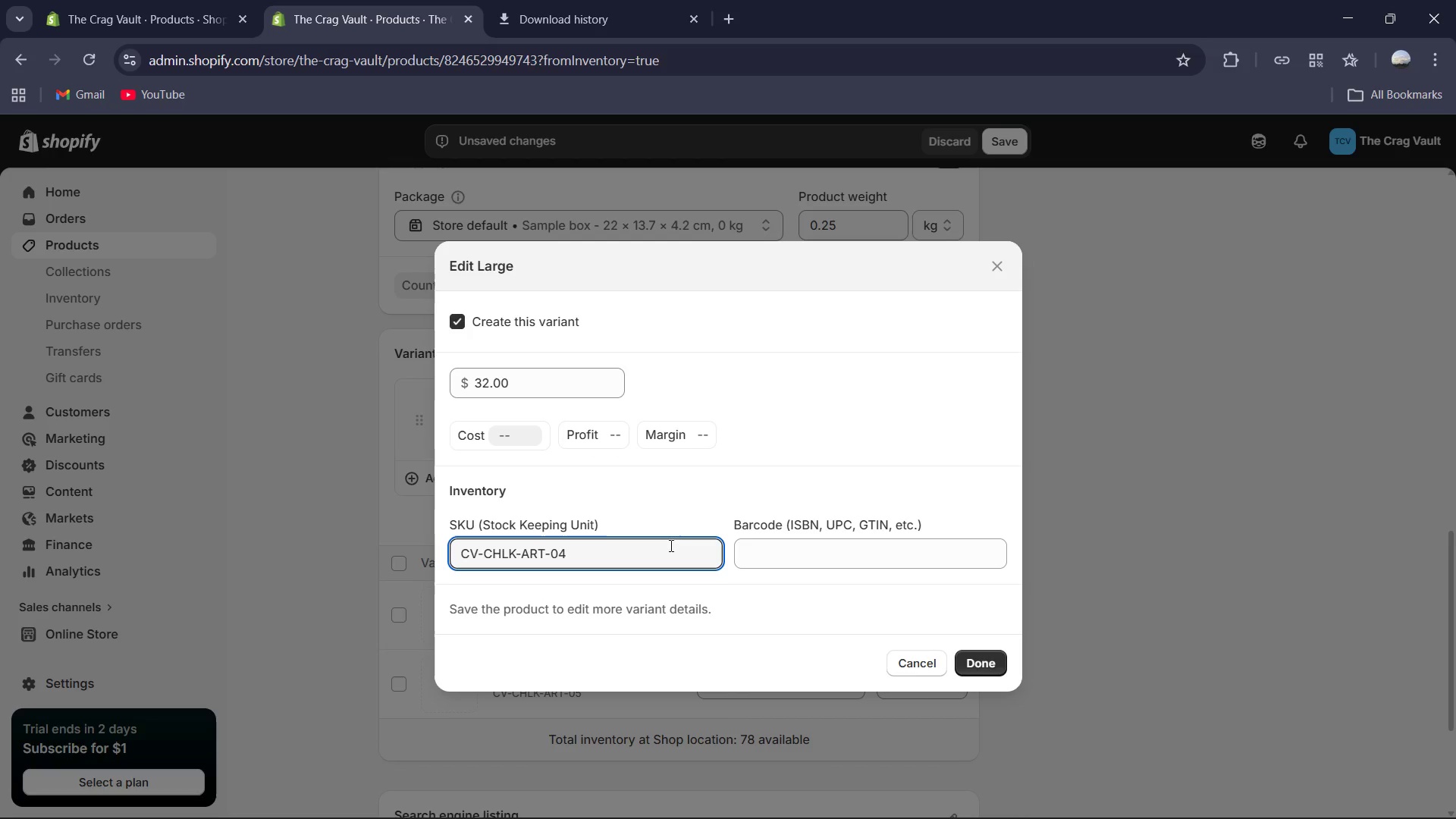 
key(Minus)
 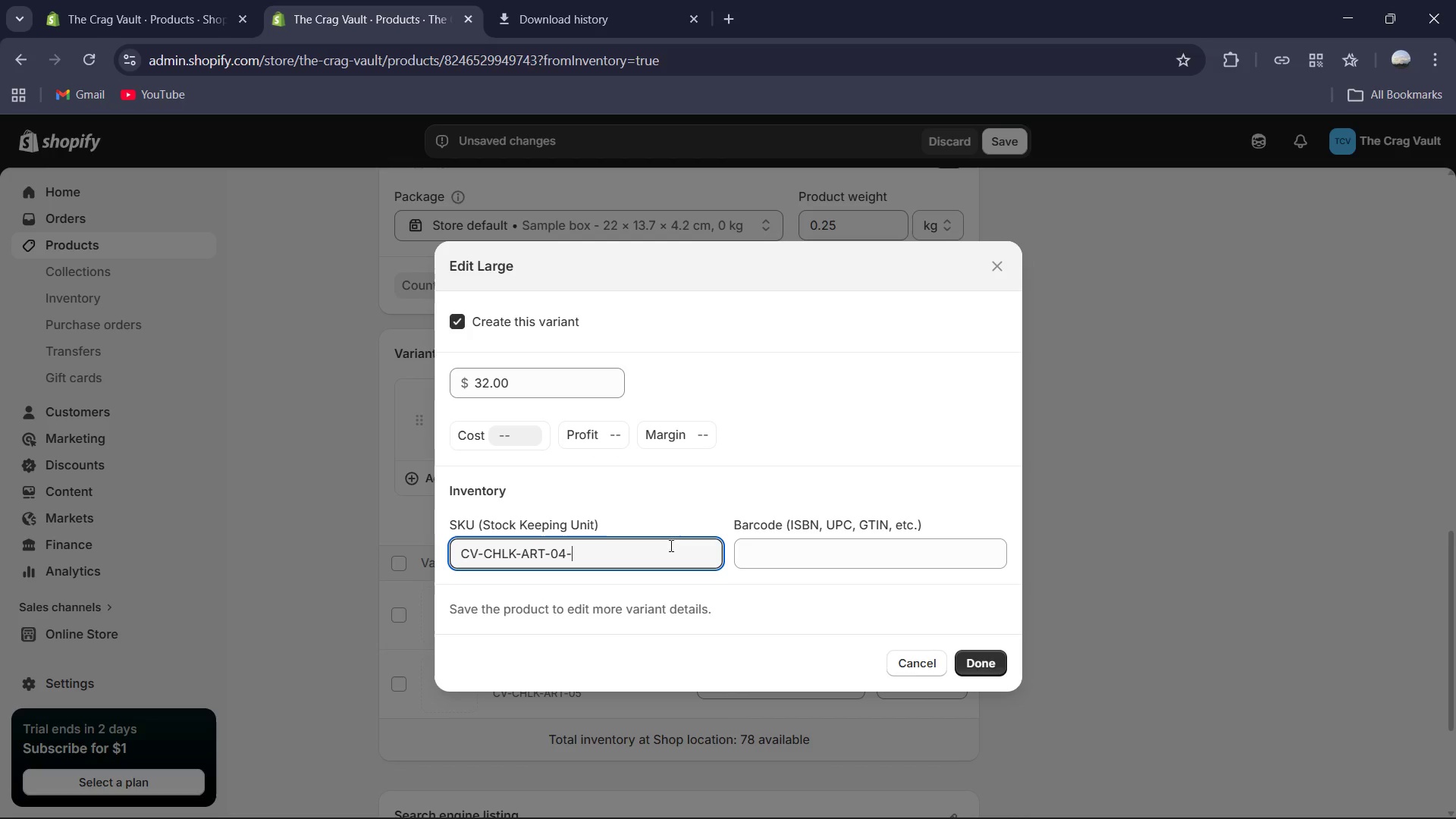 
key(Shift+L)
 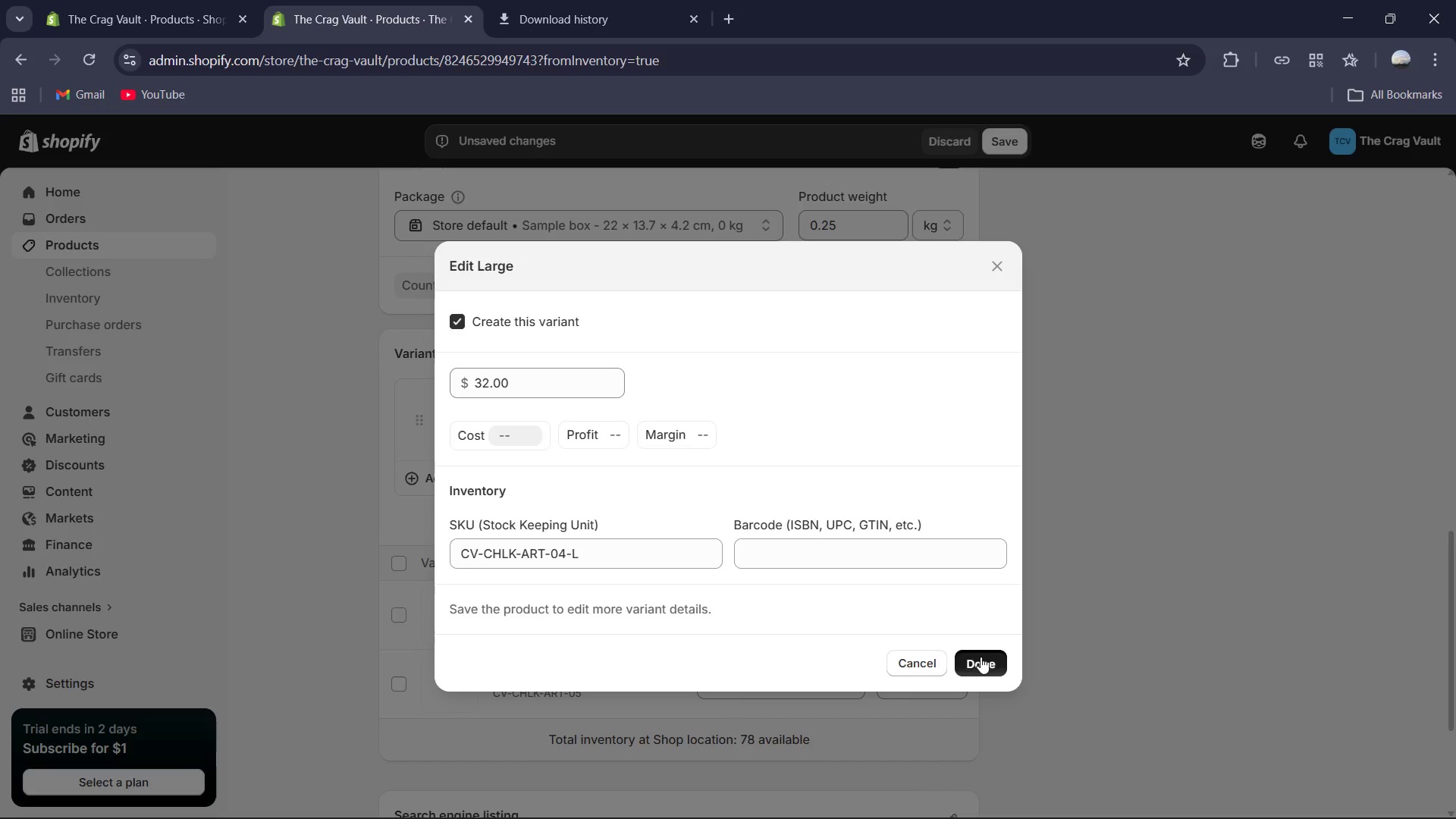 
left_click([917, 686])
 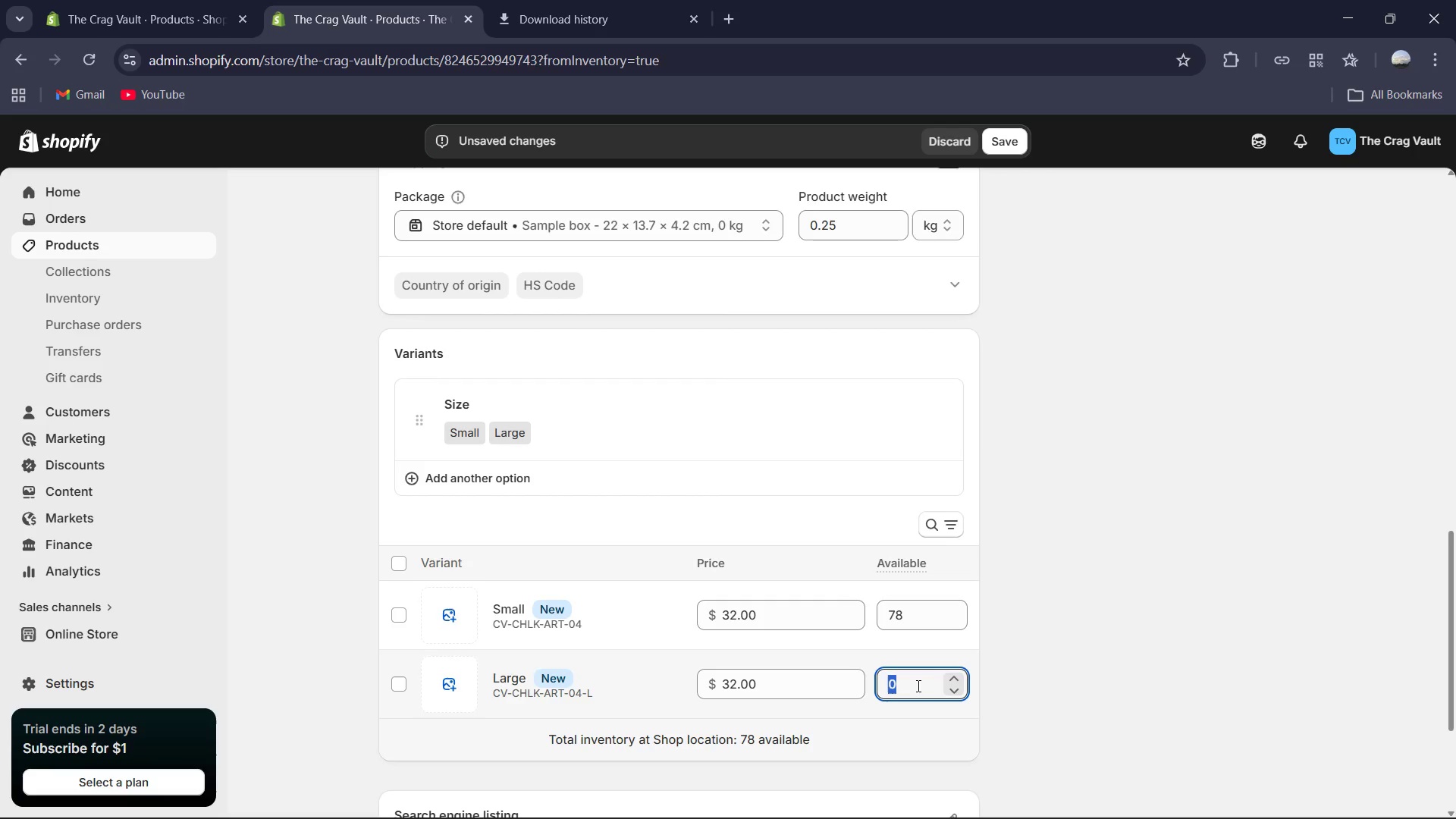 
key(Numpad9)
 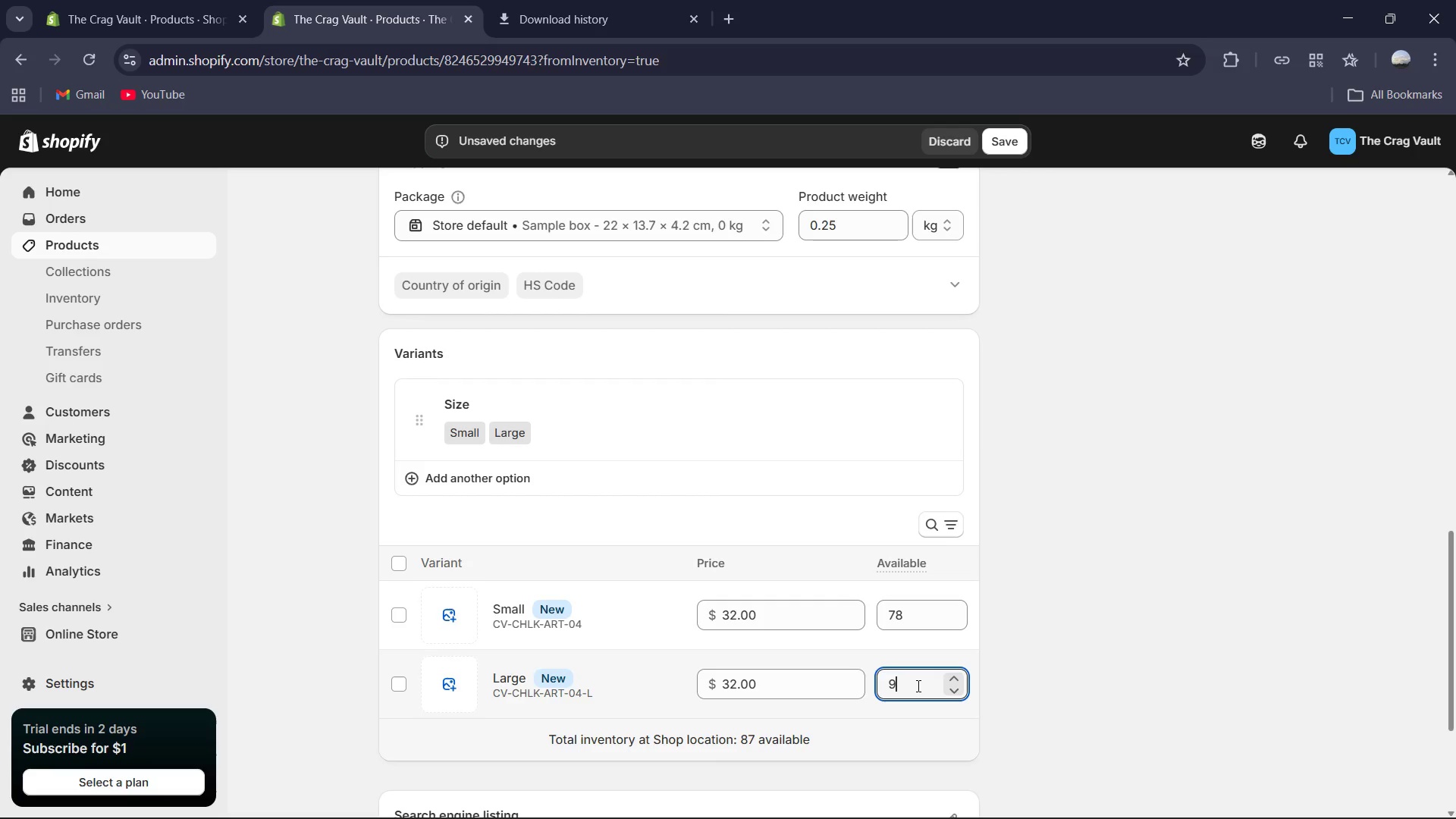 
key(Numpad6)
 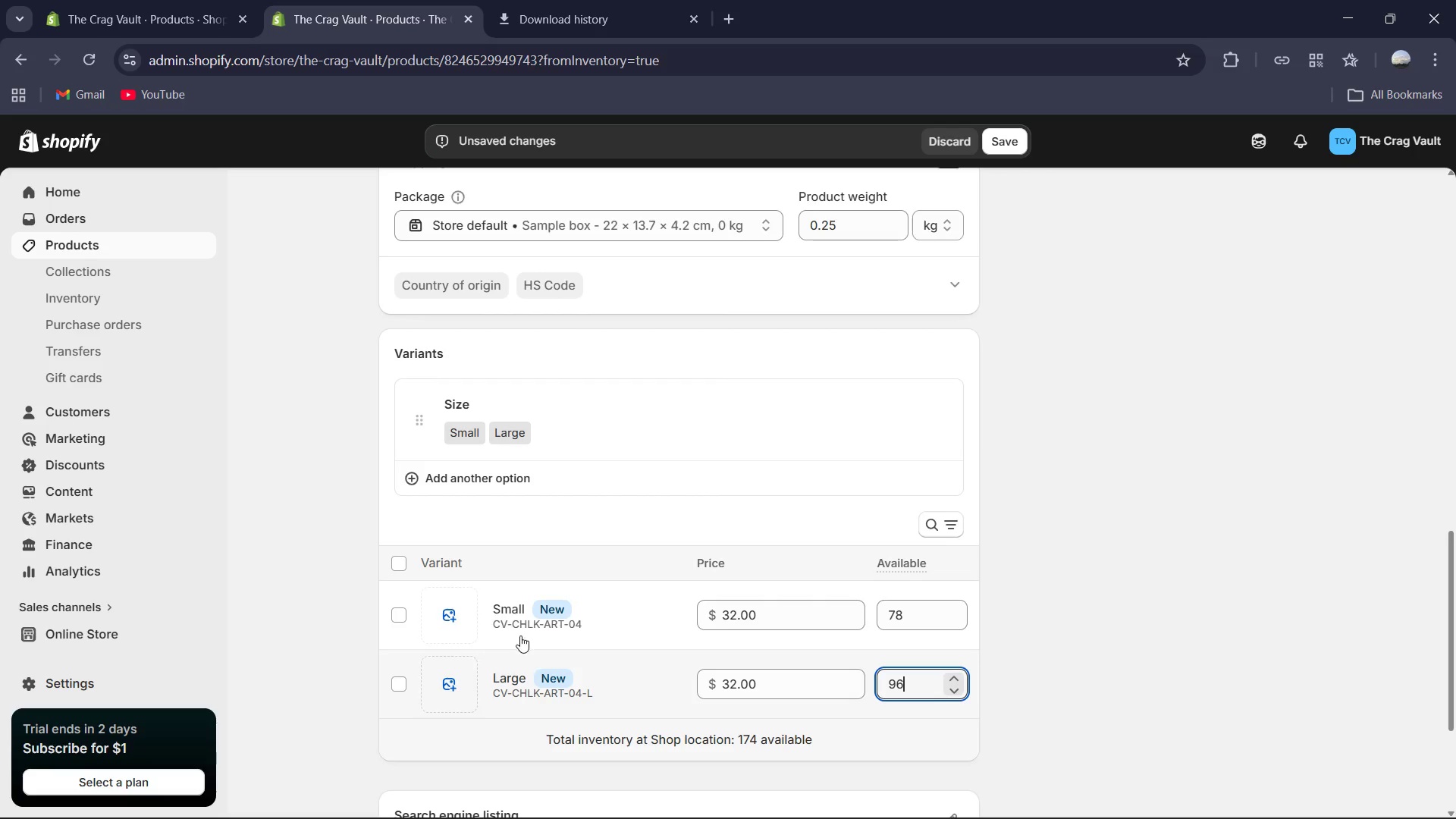 
left_click([550, 620])
 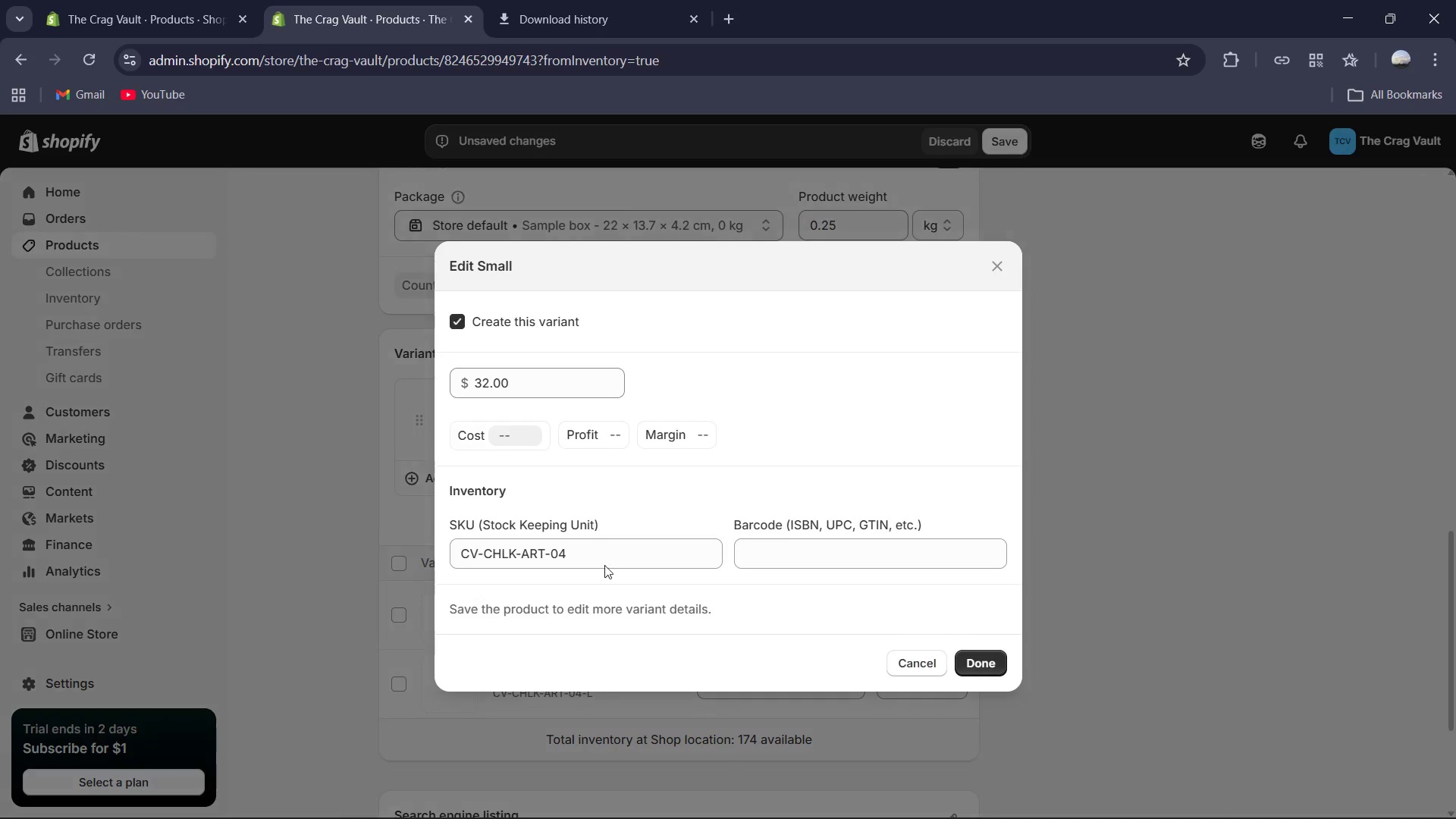 
left_click([606, 561])
 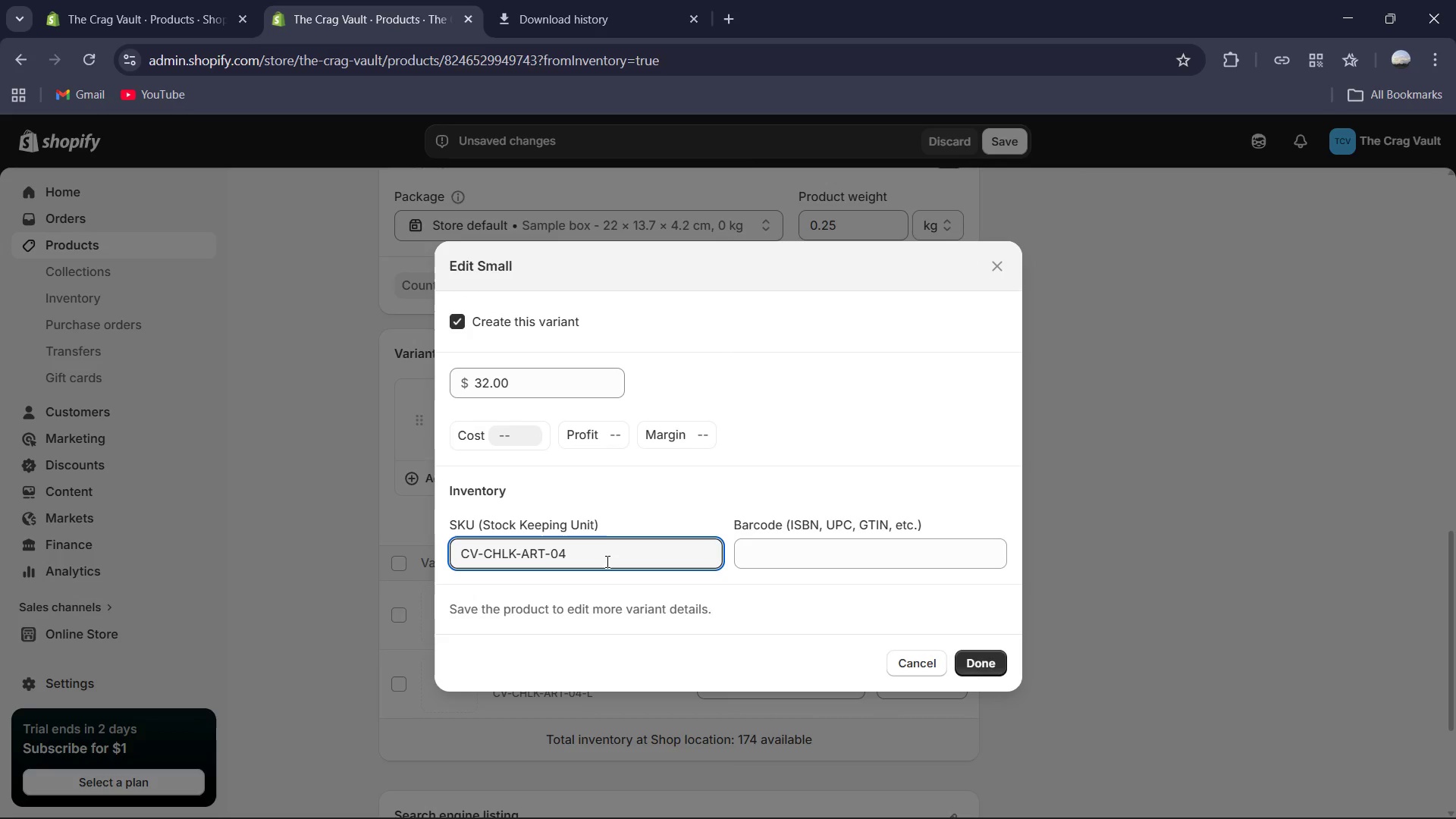 
key(Minus)
 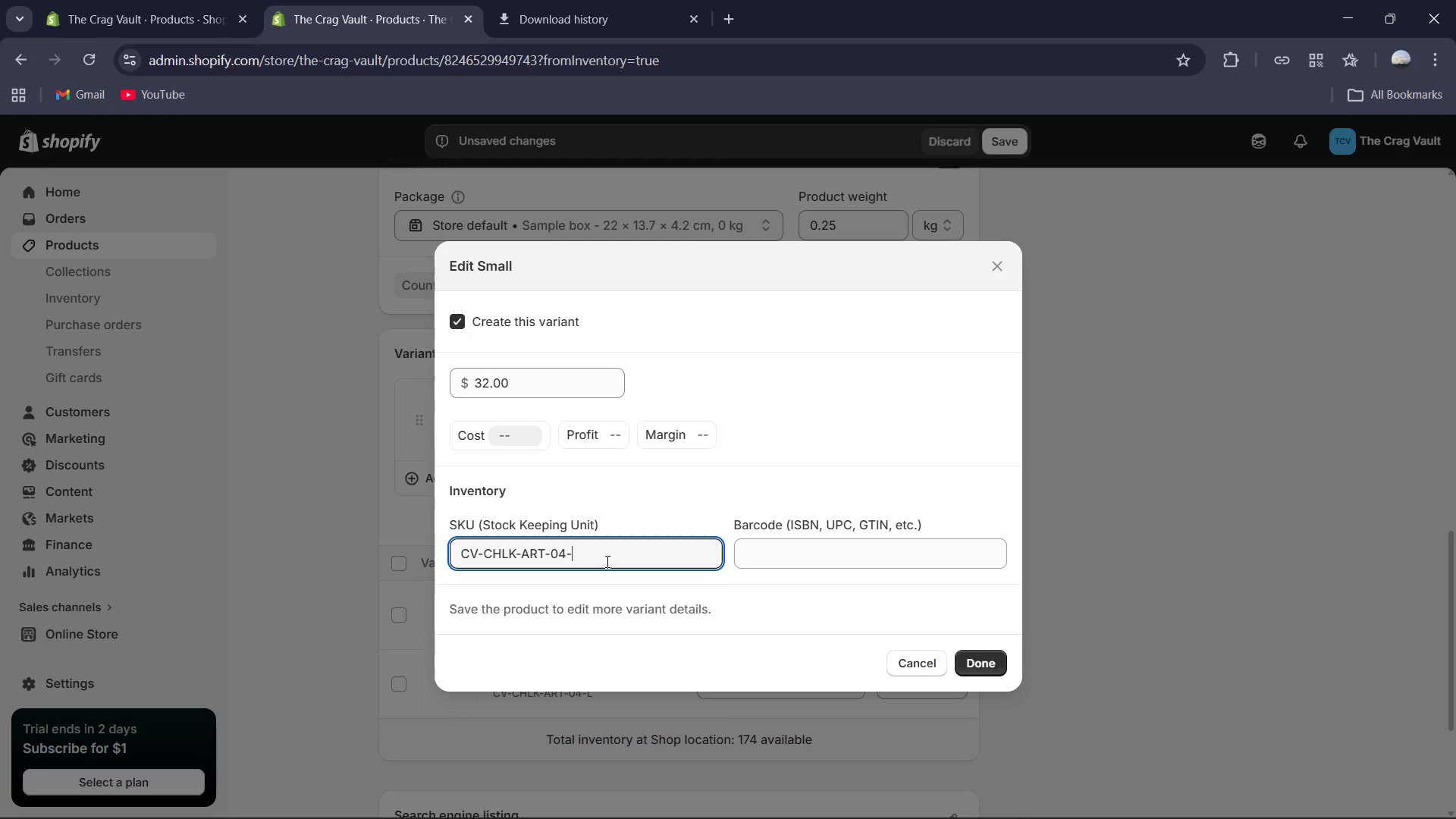 
key(Shift+ShiftRight)
 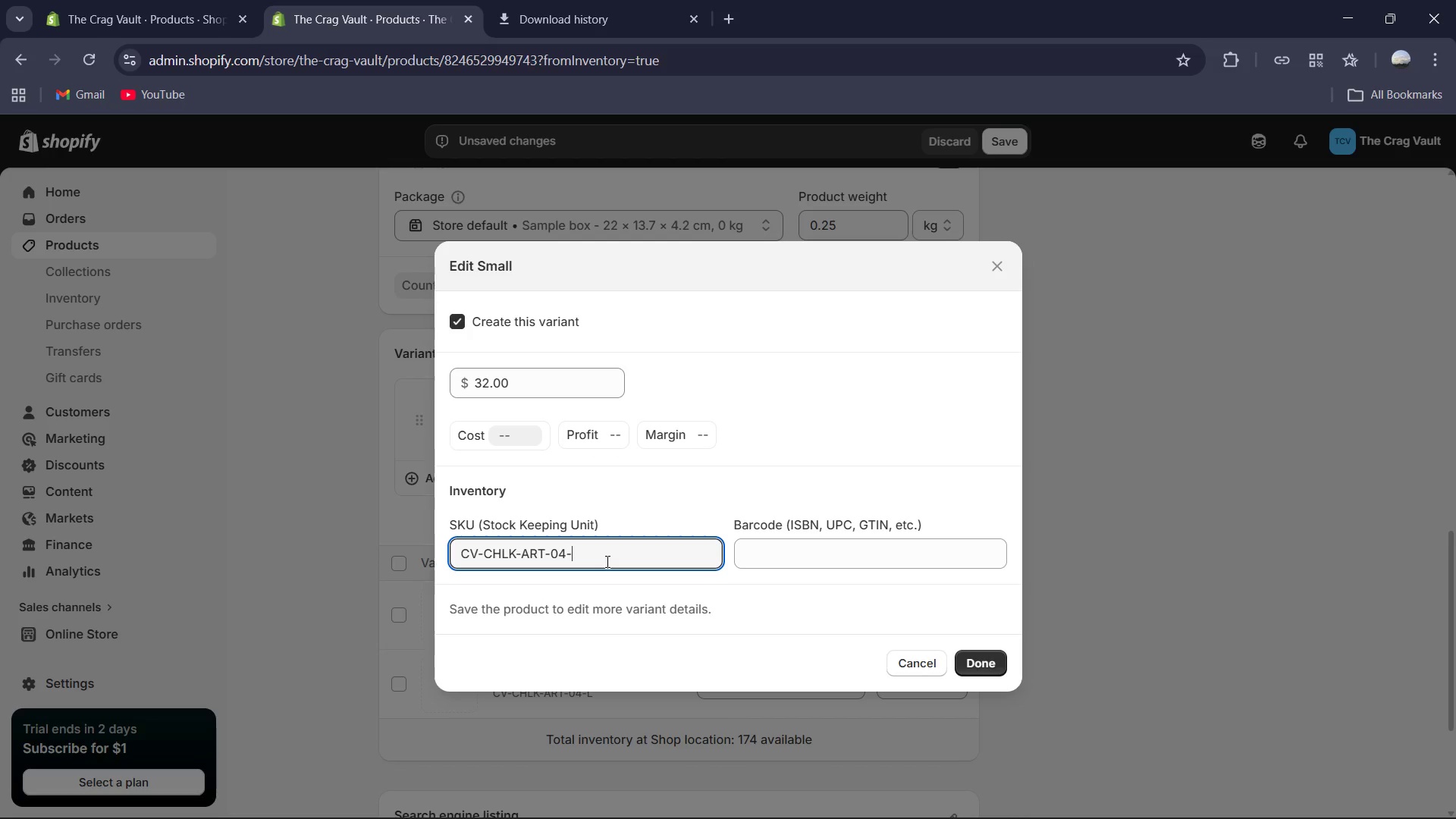 
key(Shift+S)
 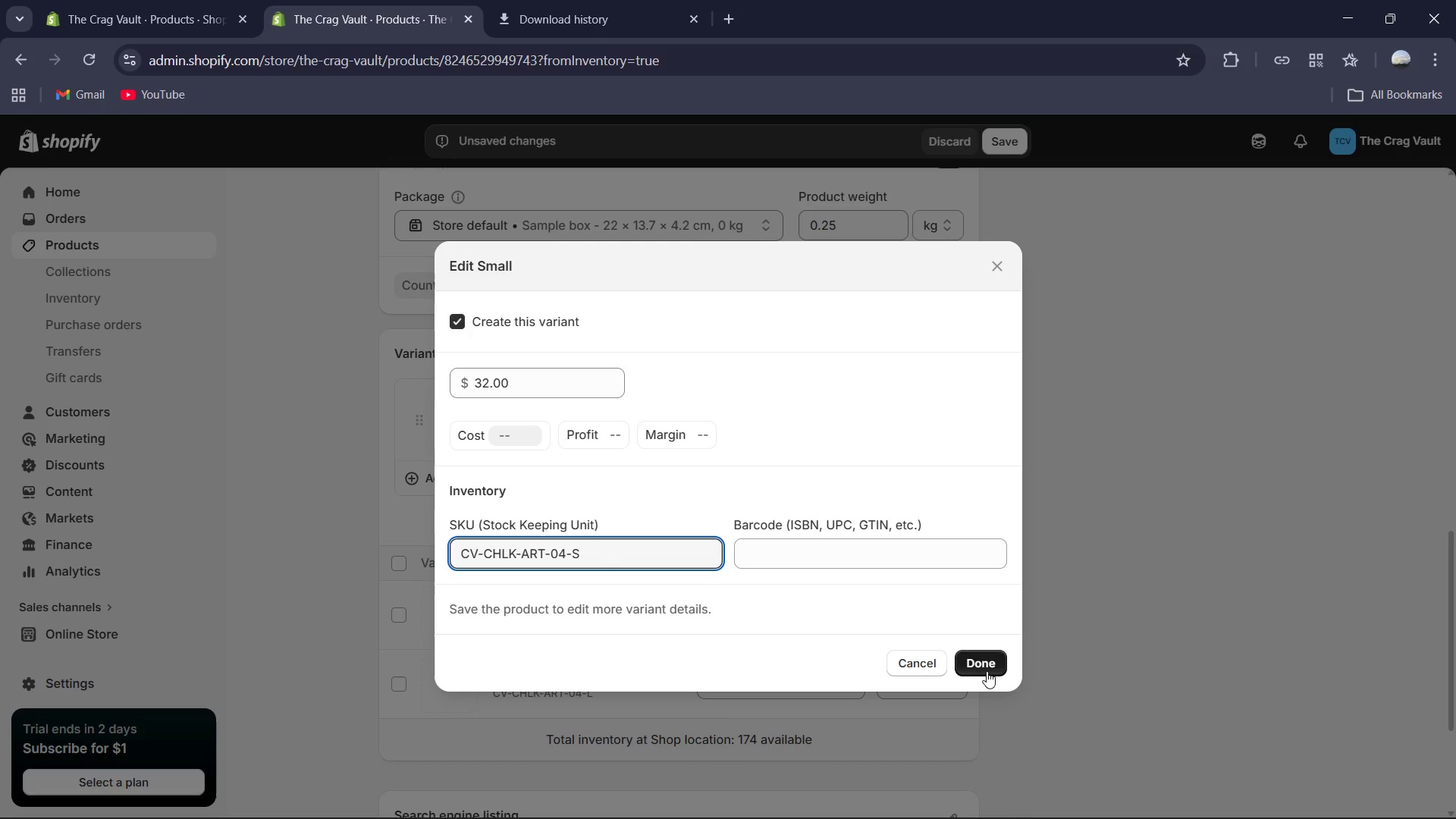 
left_click([987, 654])
 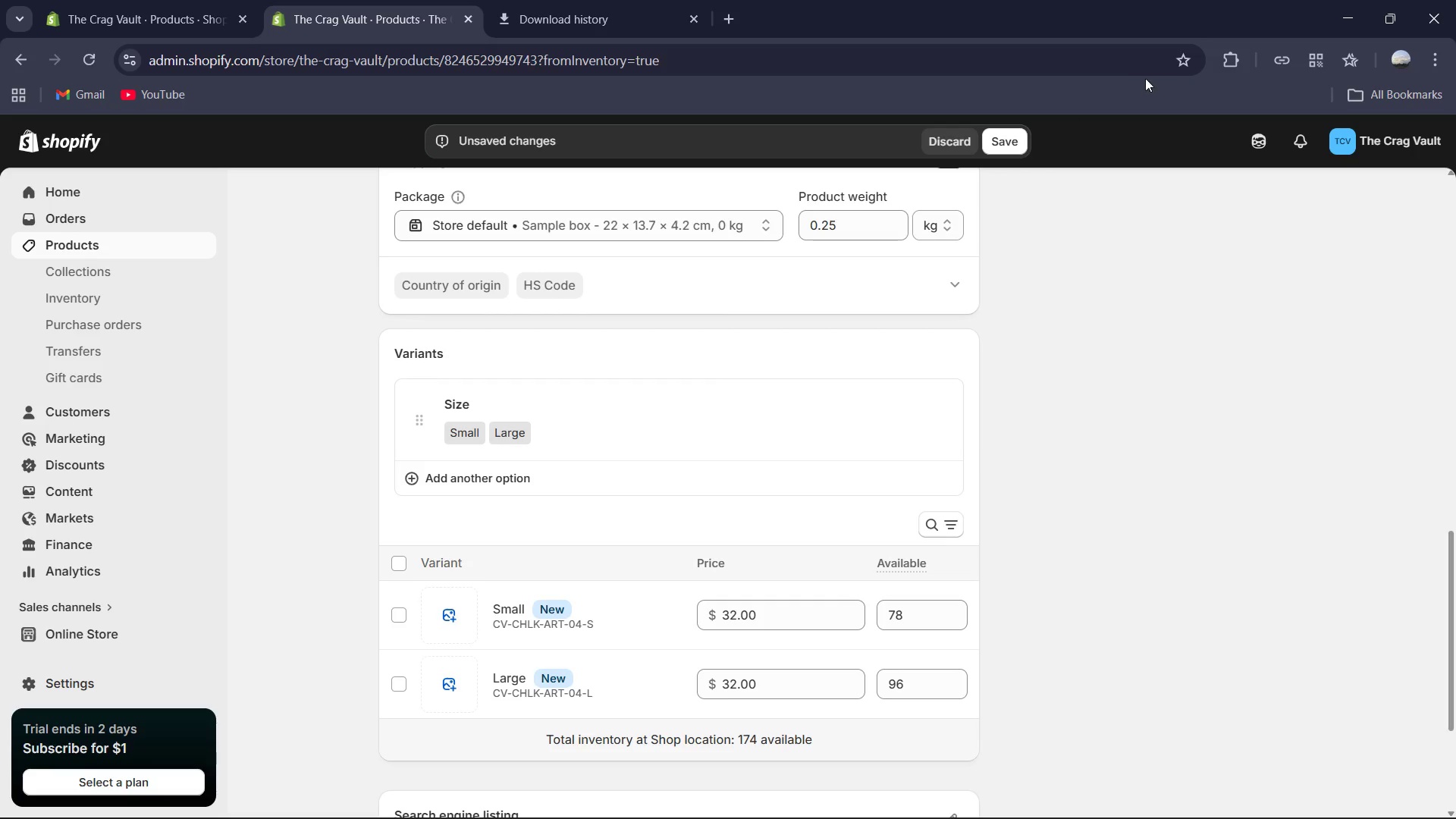 
left_click([1012, 135])
 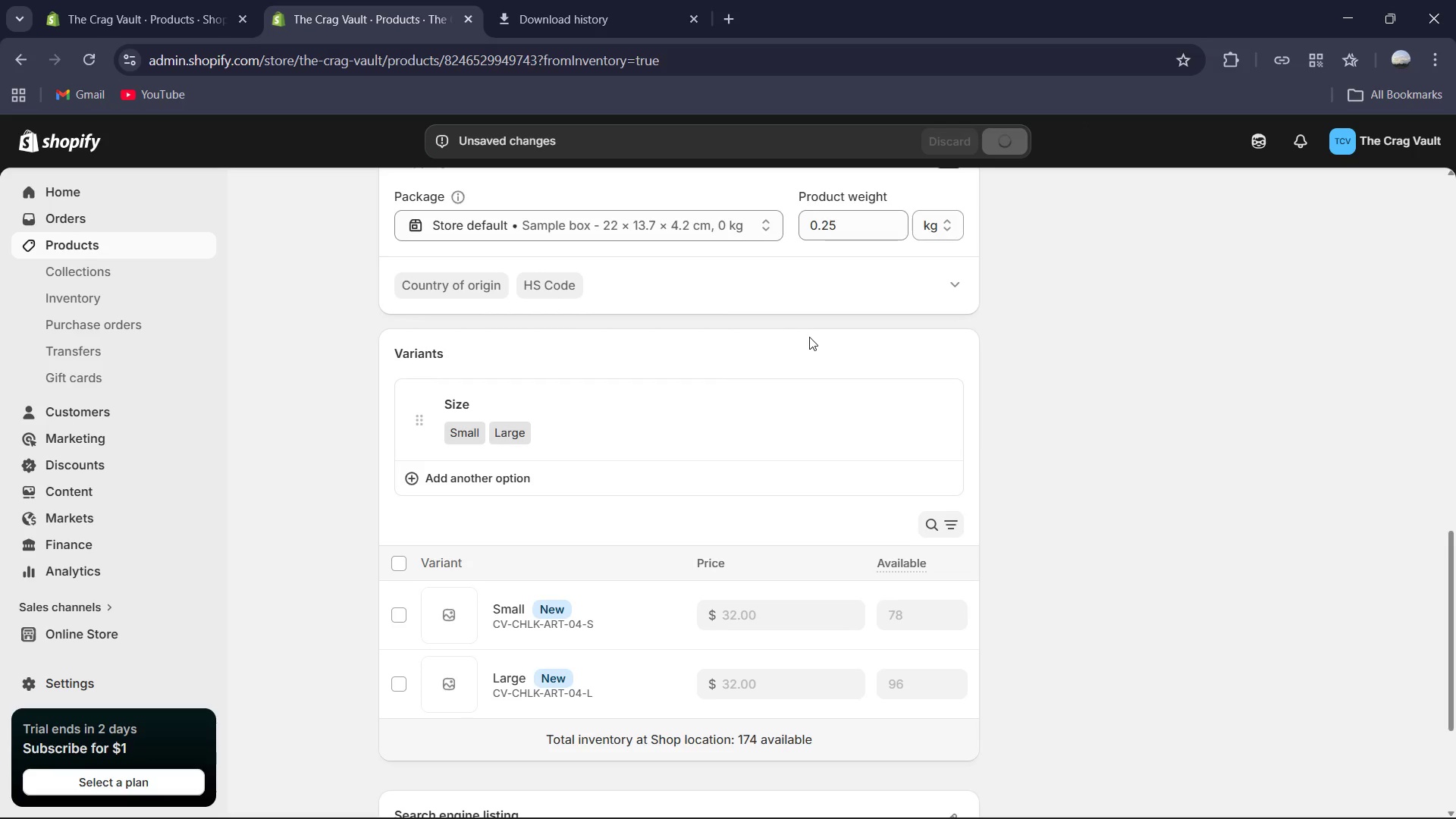 
wait(5.09)
 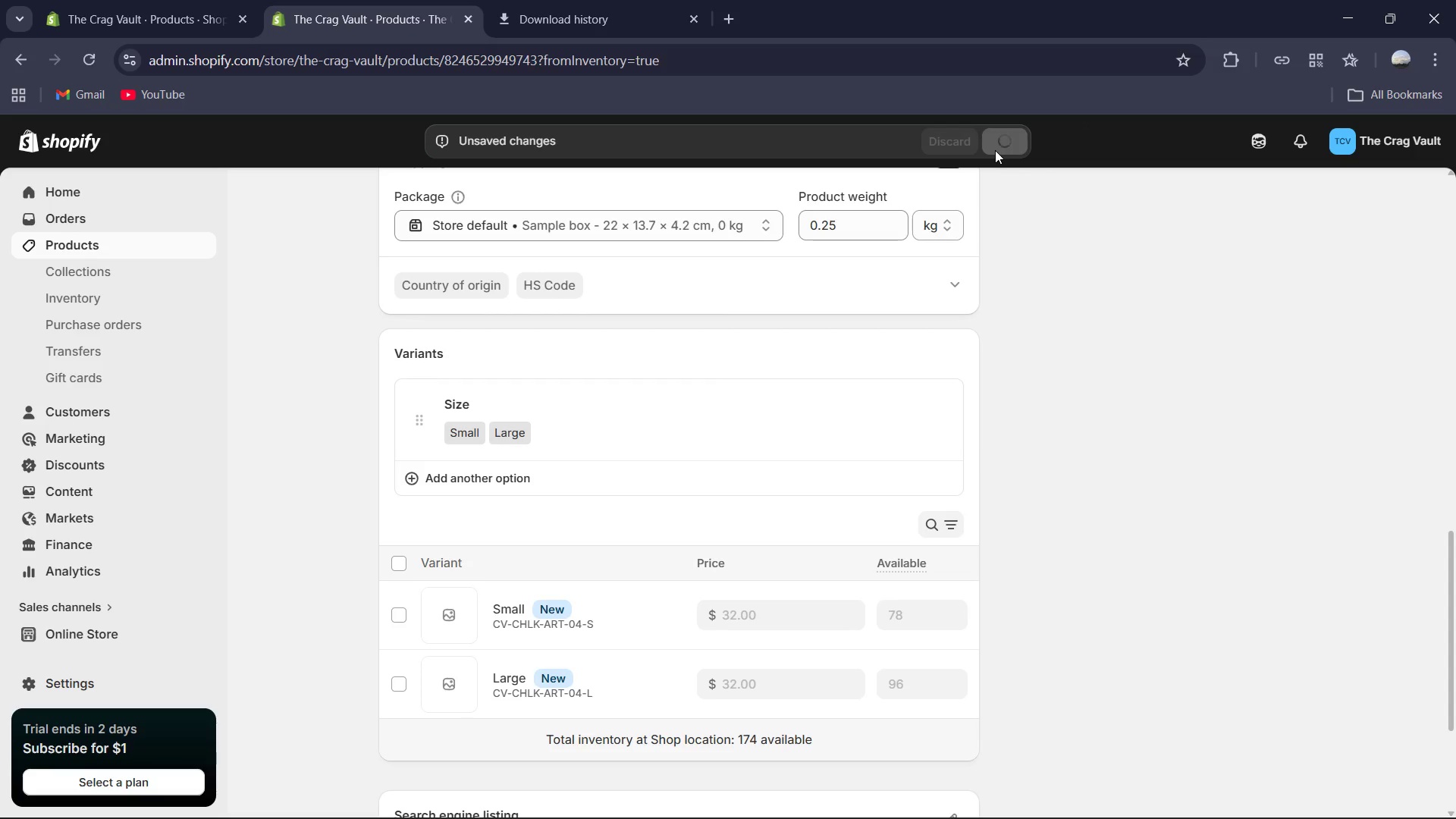 
scroll: coordinate [809, 345], scroll_direction: down, amount: 2.0
 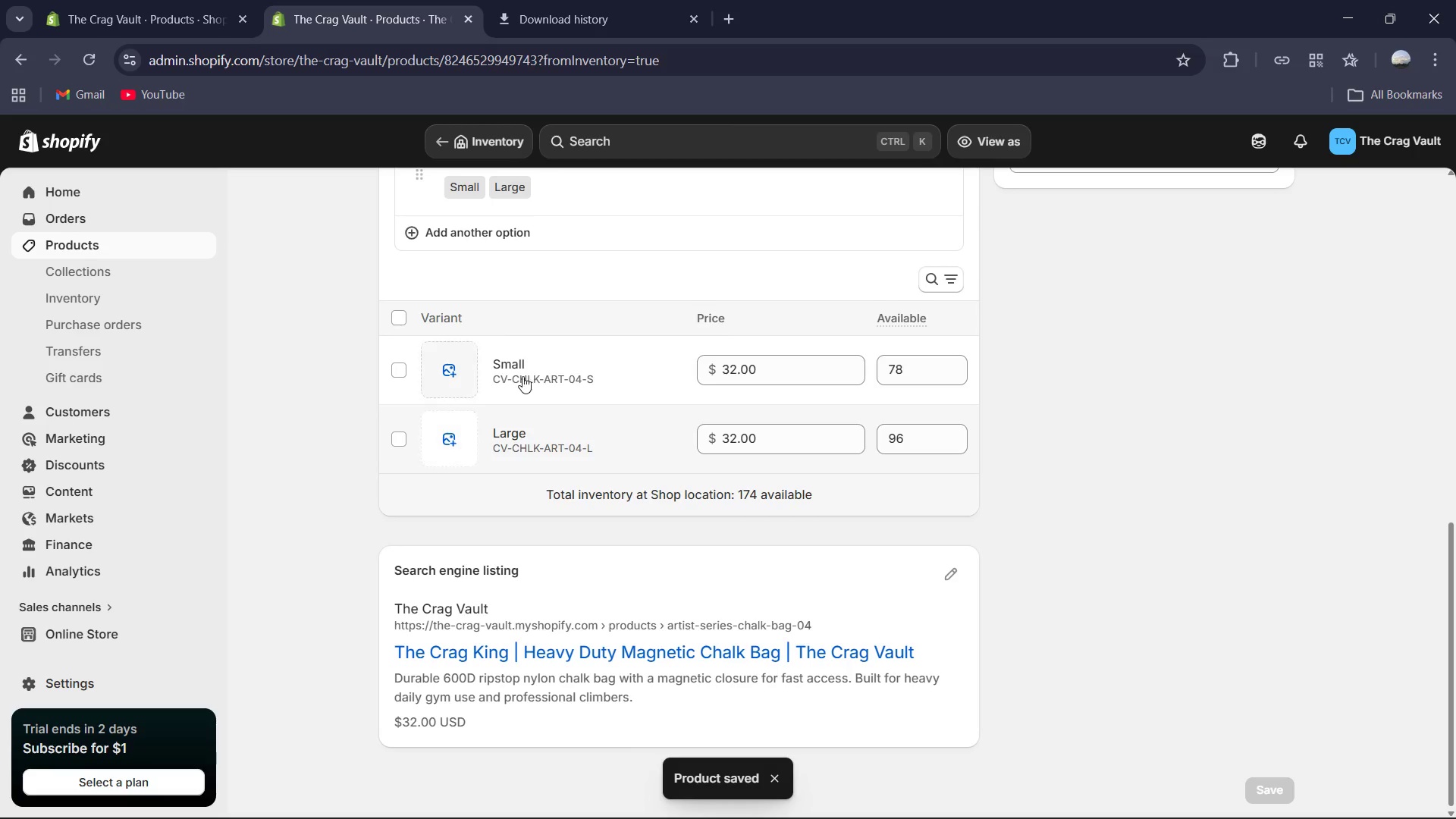 
left_click([514, 366])
 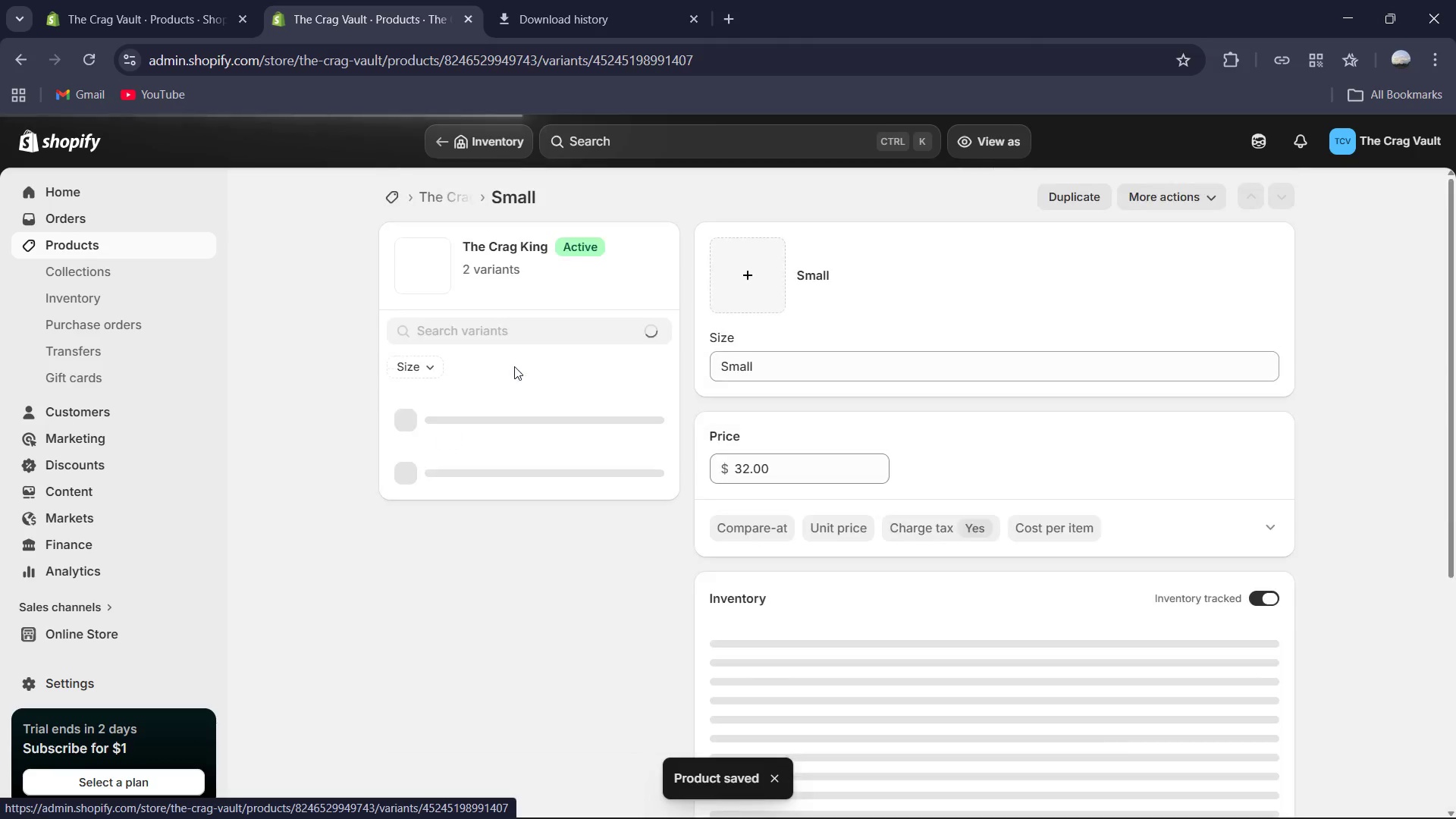 
scroll: coordinate [596, 401], scroll_direction: down, amount: 3.0
 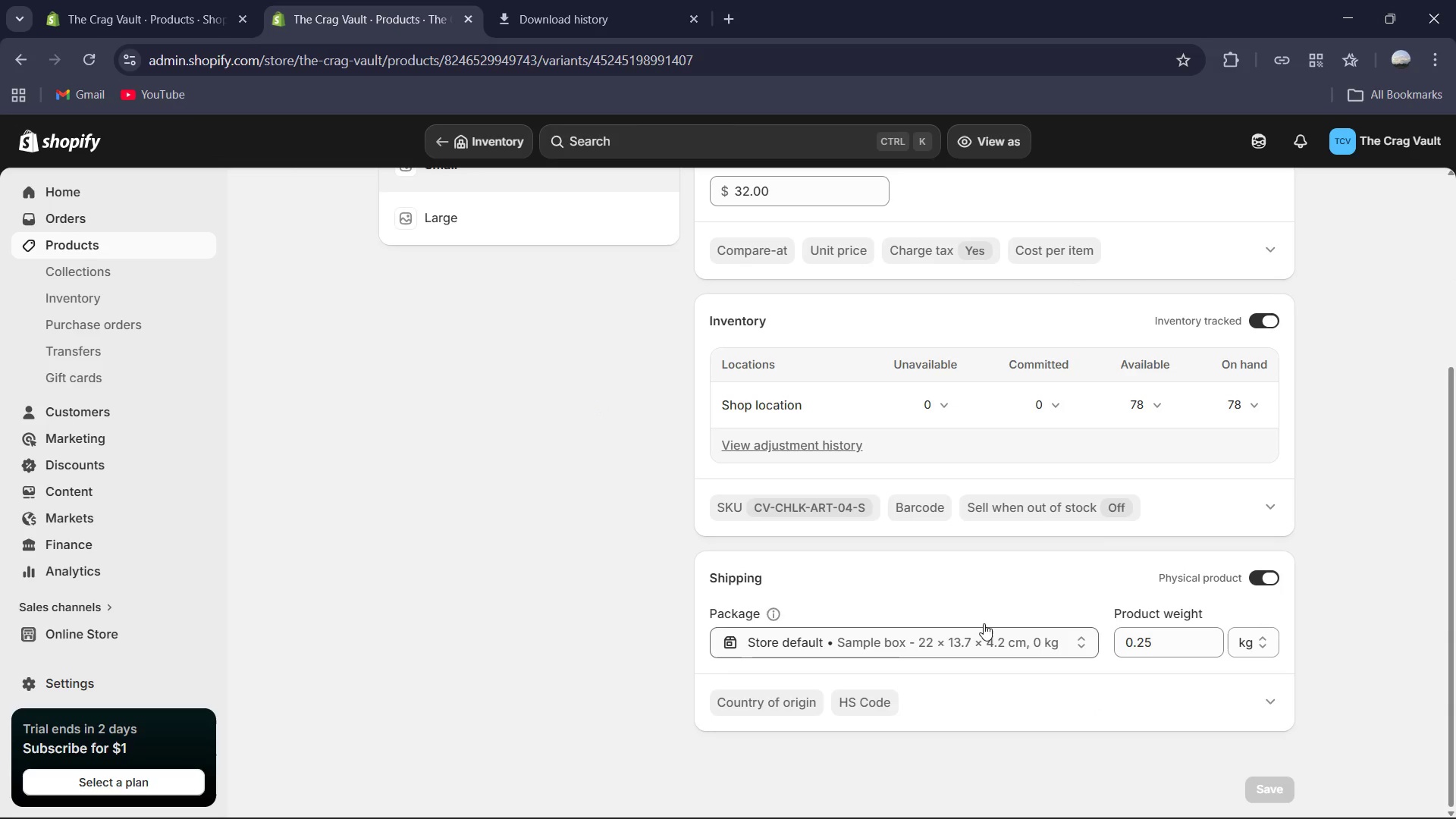 
scroll: coordinate [492, 442], scroll_direction: up, amount: 2.0
 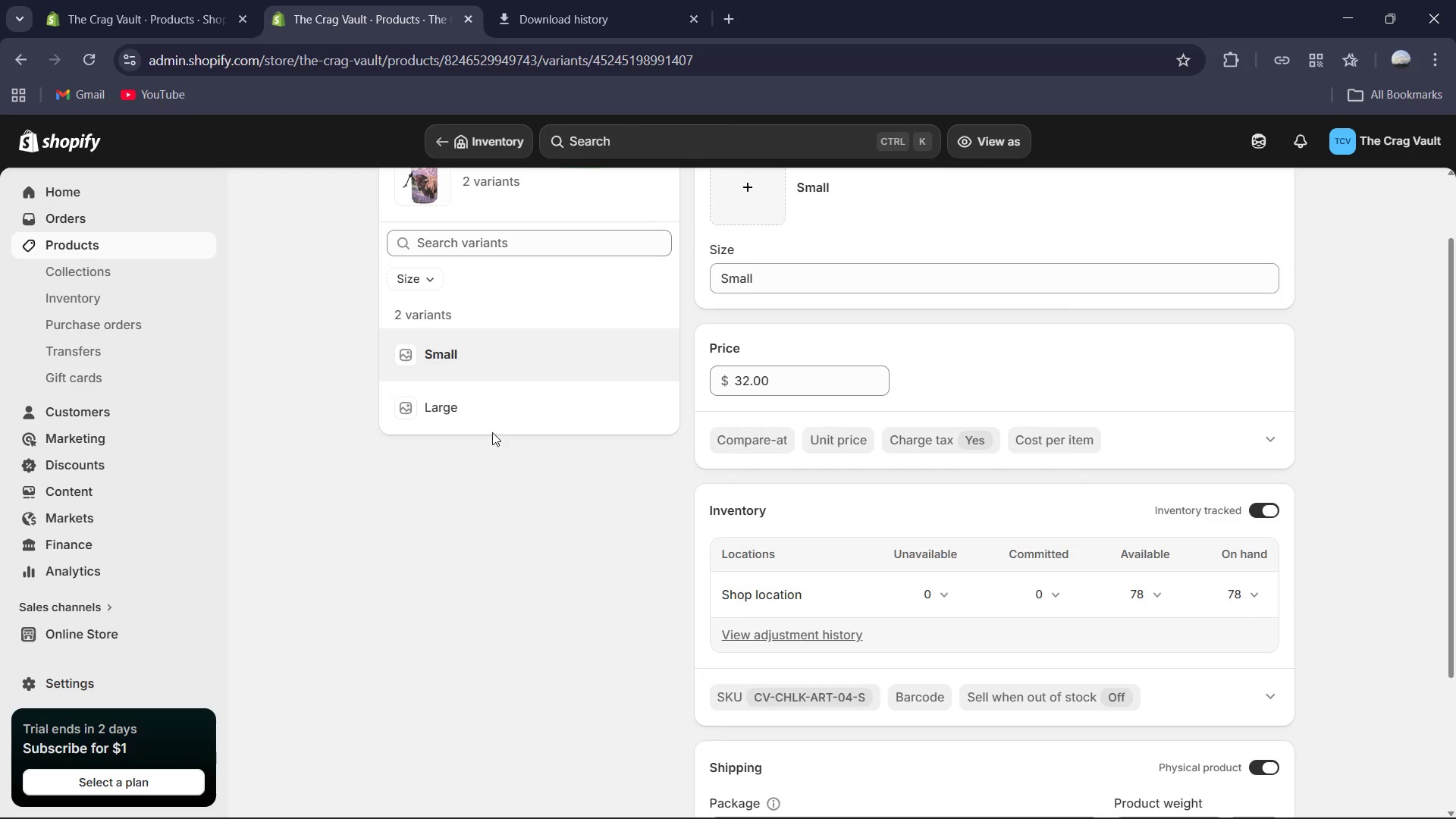 
left_click([492, 420])
 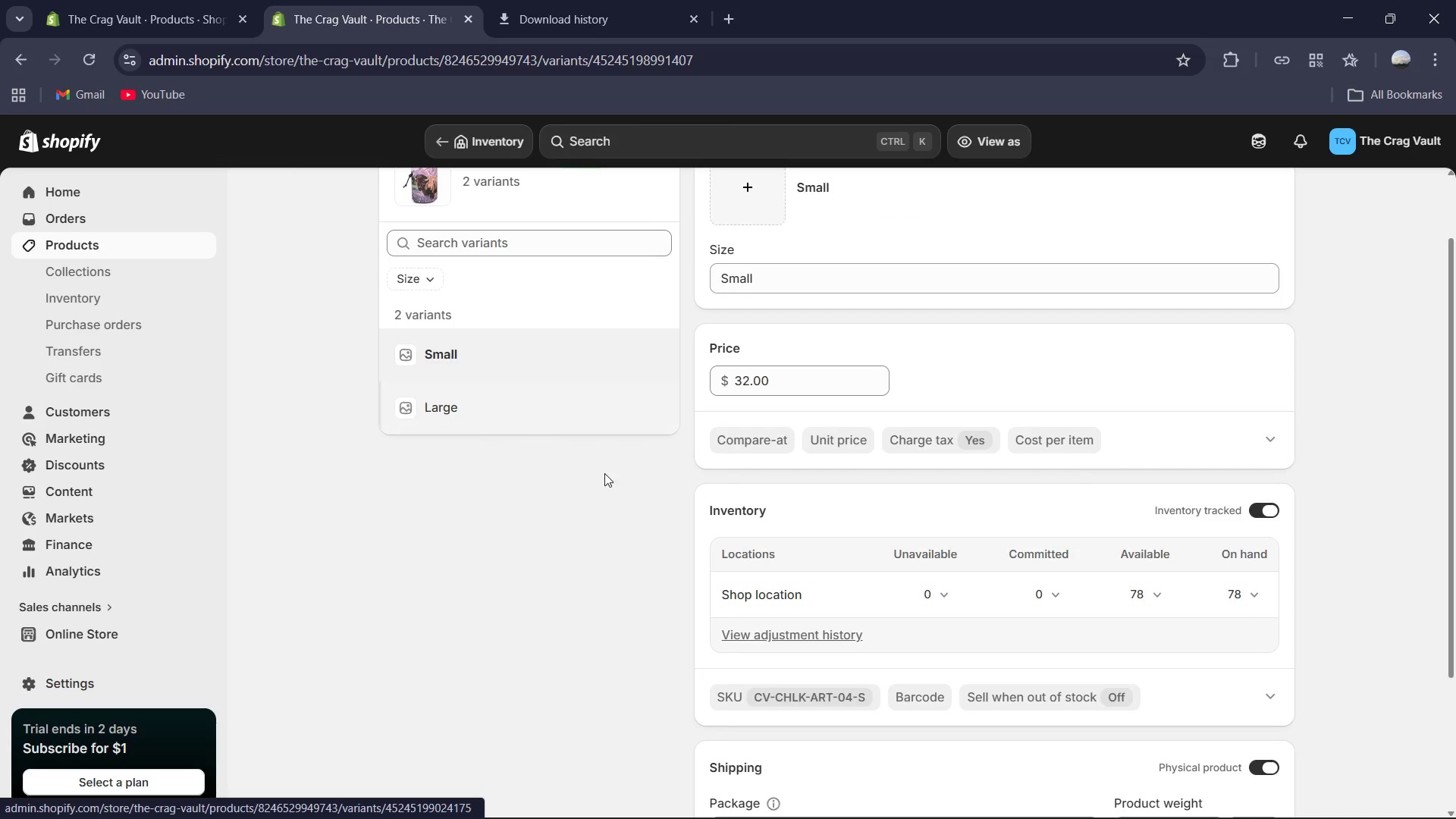 
scroll: coordinate [1176, 653], scroll_direction: down, amount: 9.0
 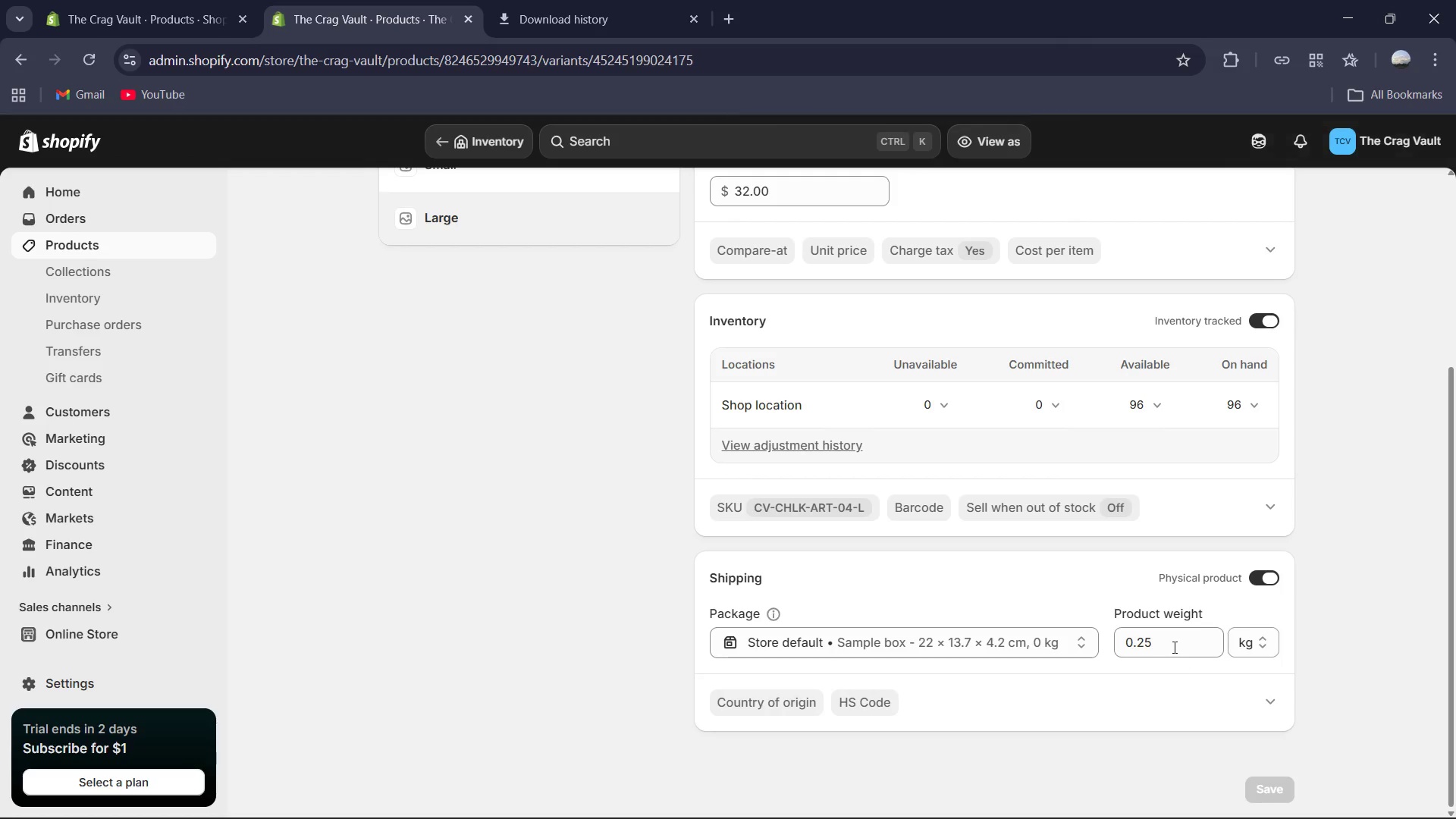 
left_click([1173, 642])
 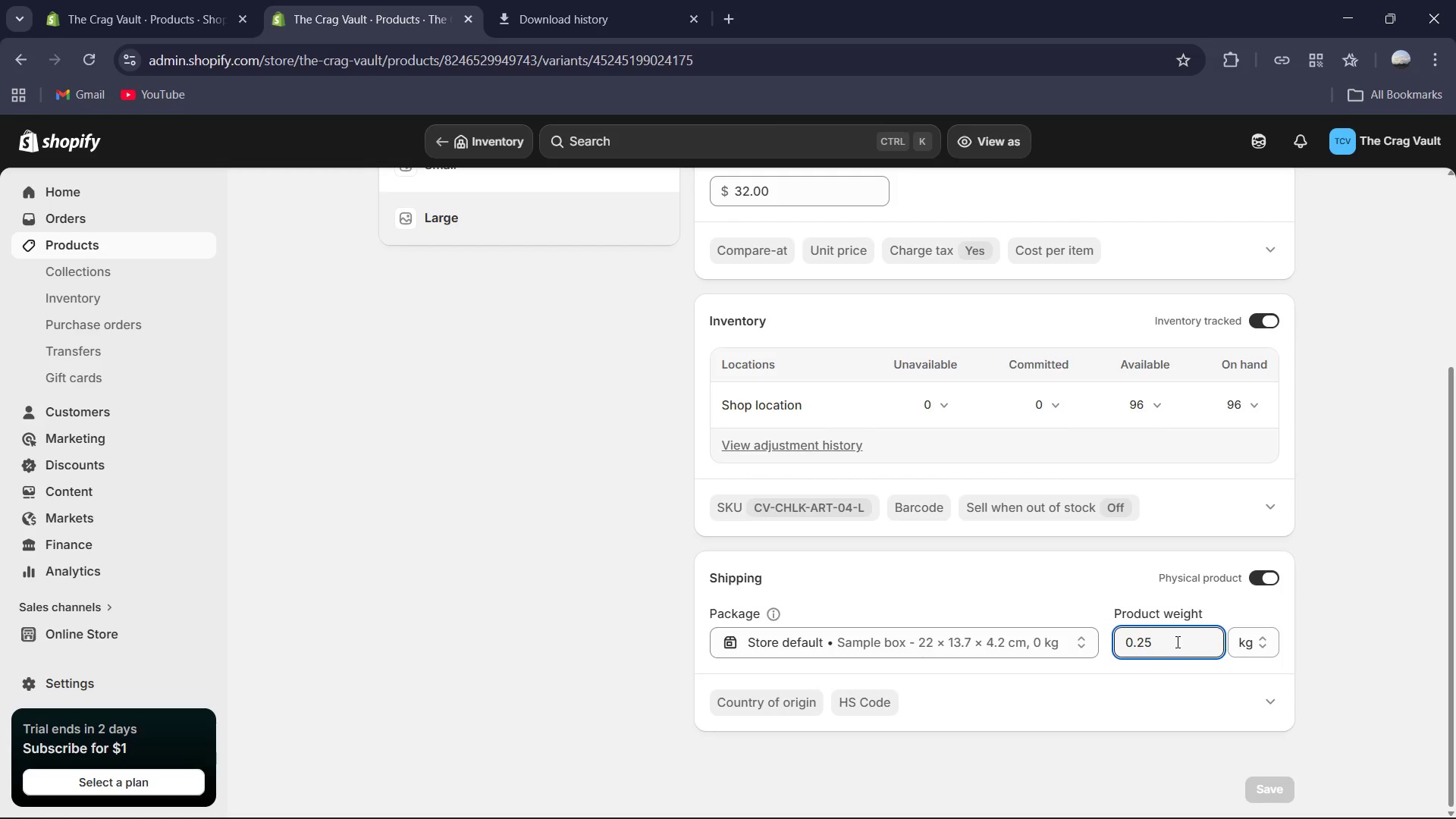 
key(Backspace)
 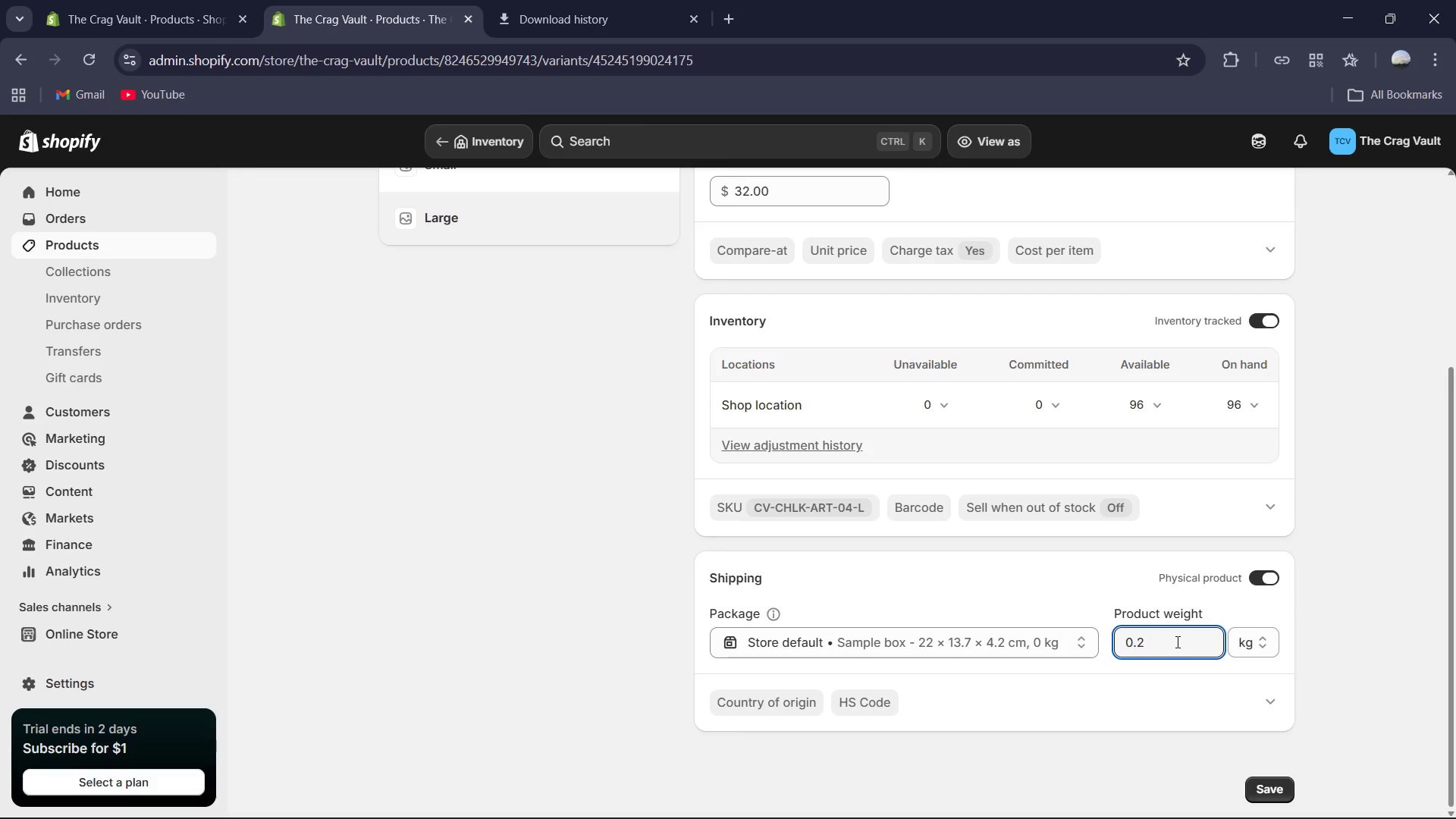 
key(Backspace)
 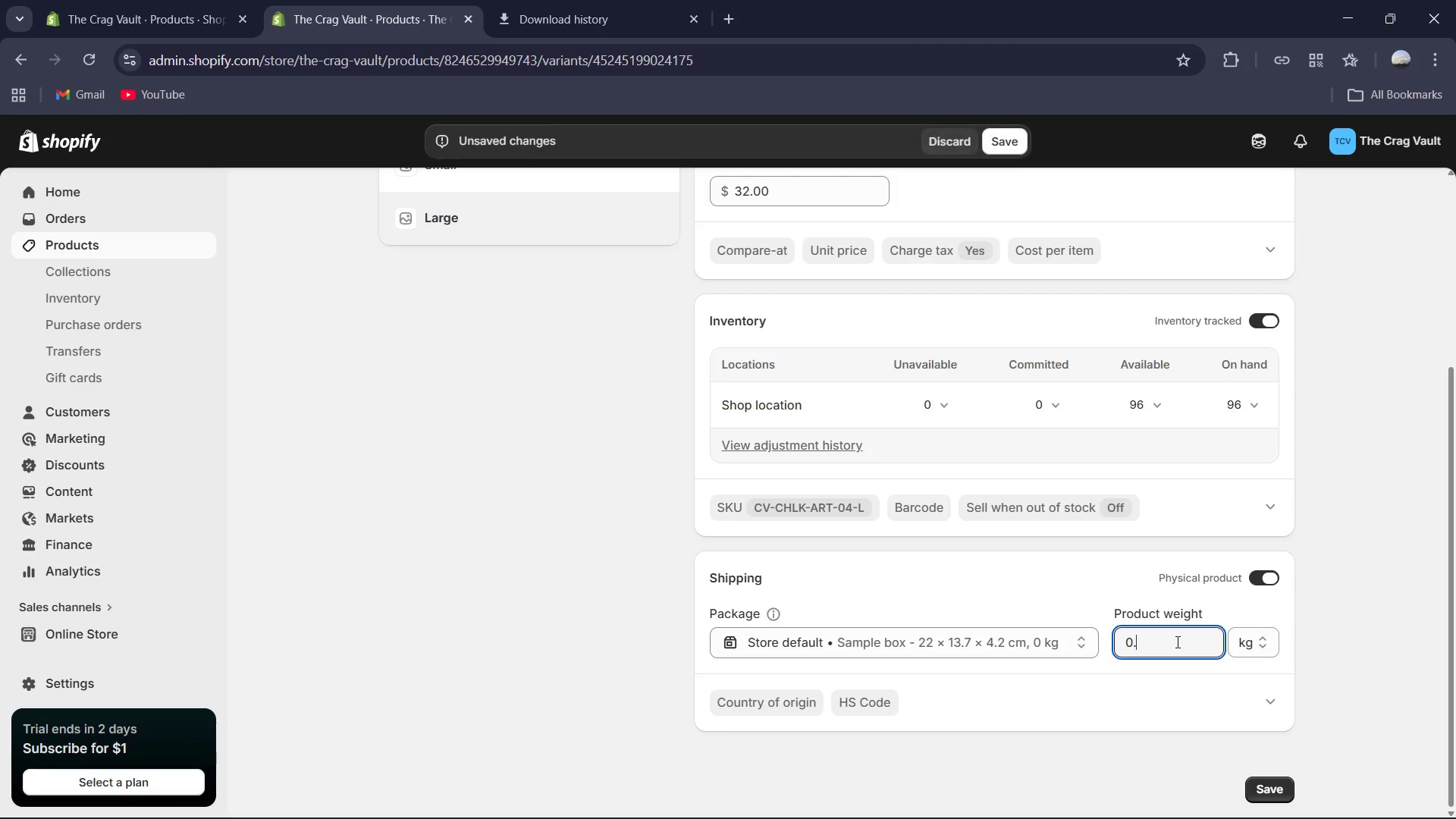 
key(Numpad3)
 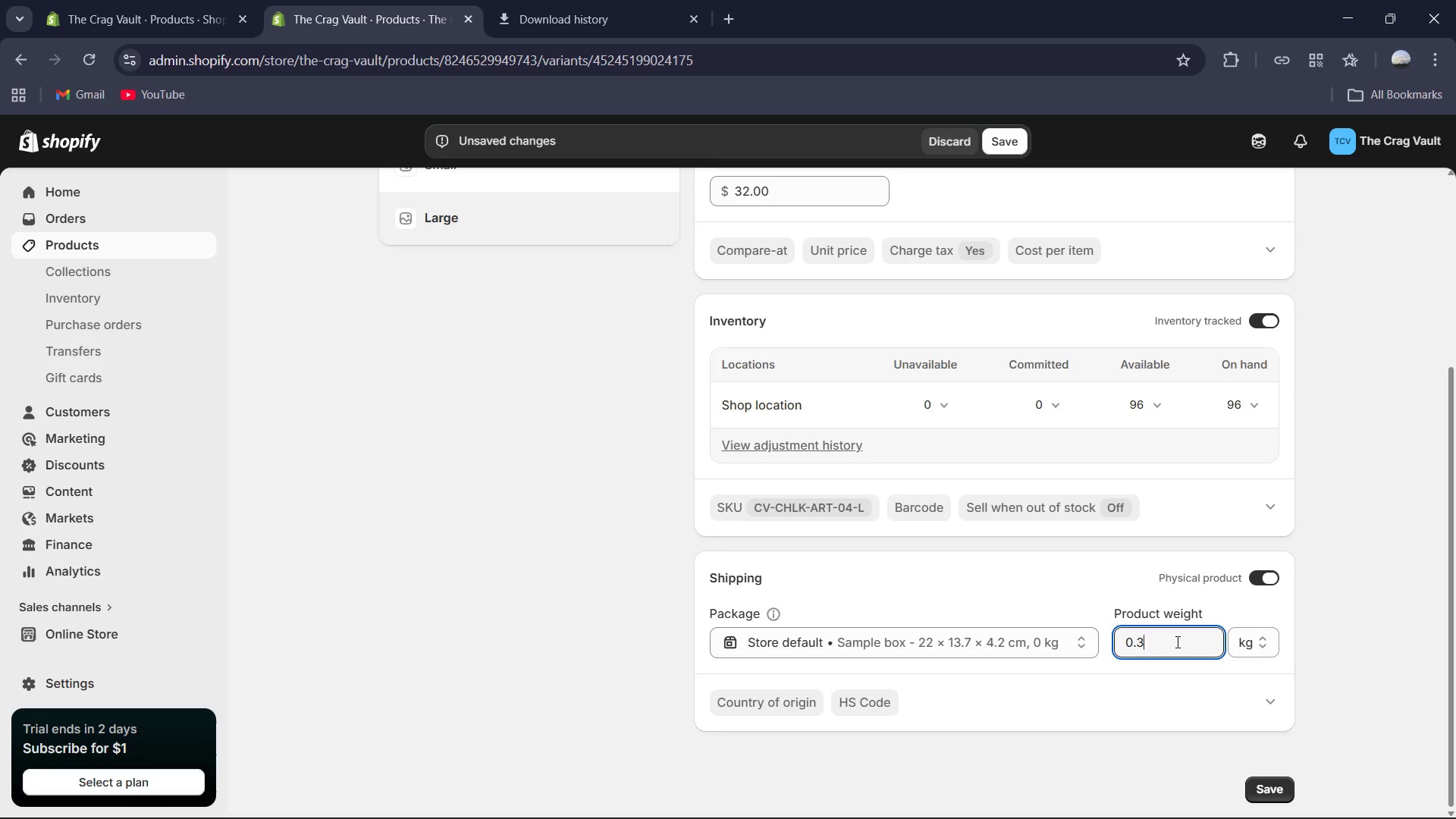 
key(Numpad0)
 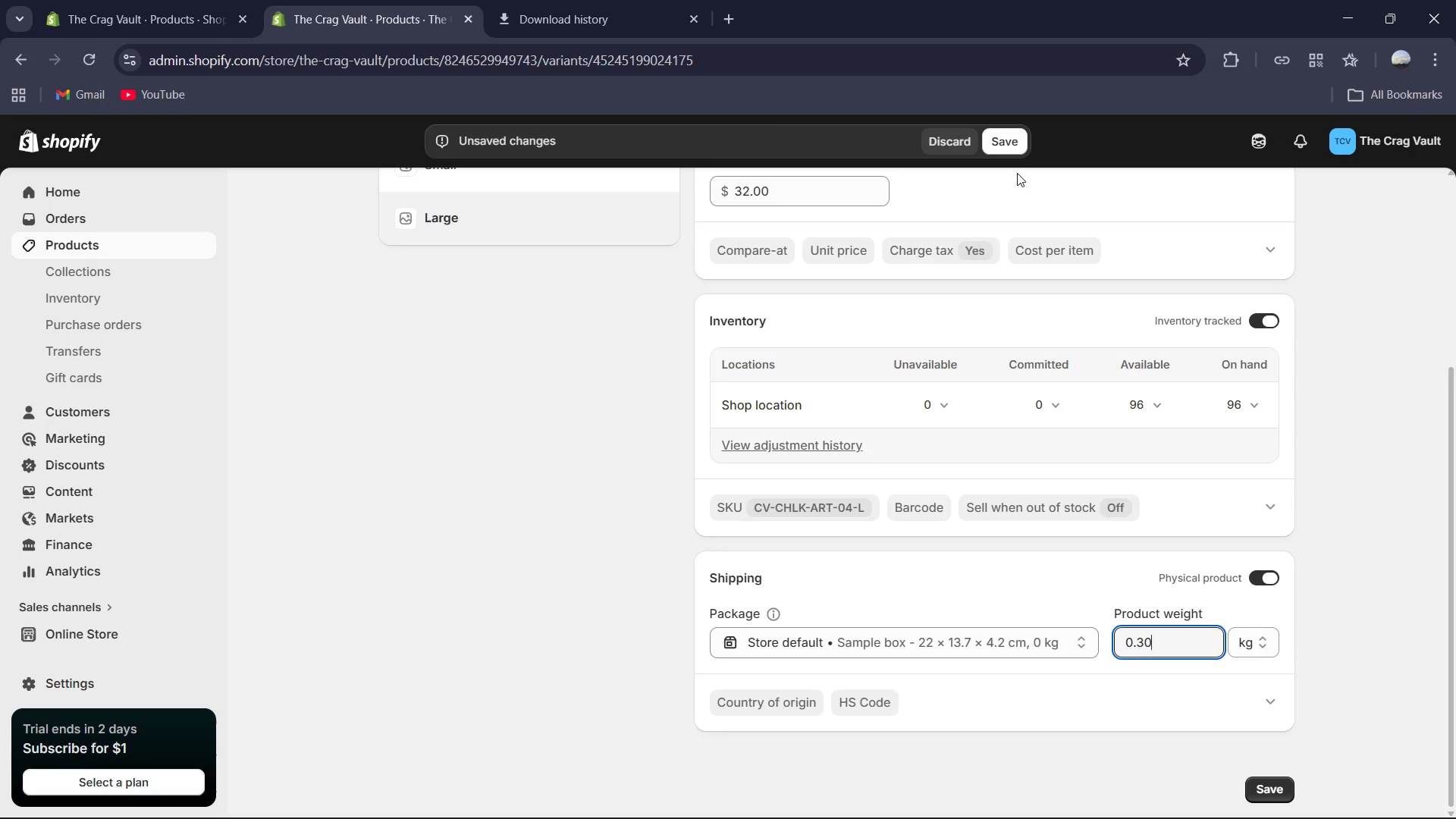 
left_click([1016, 151])
 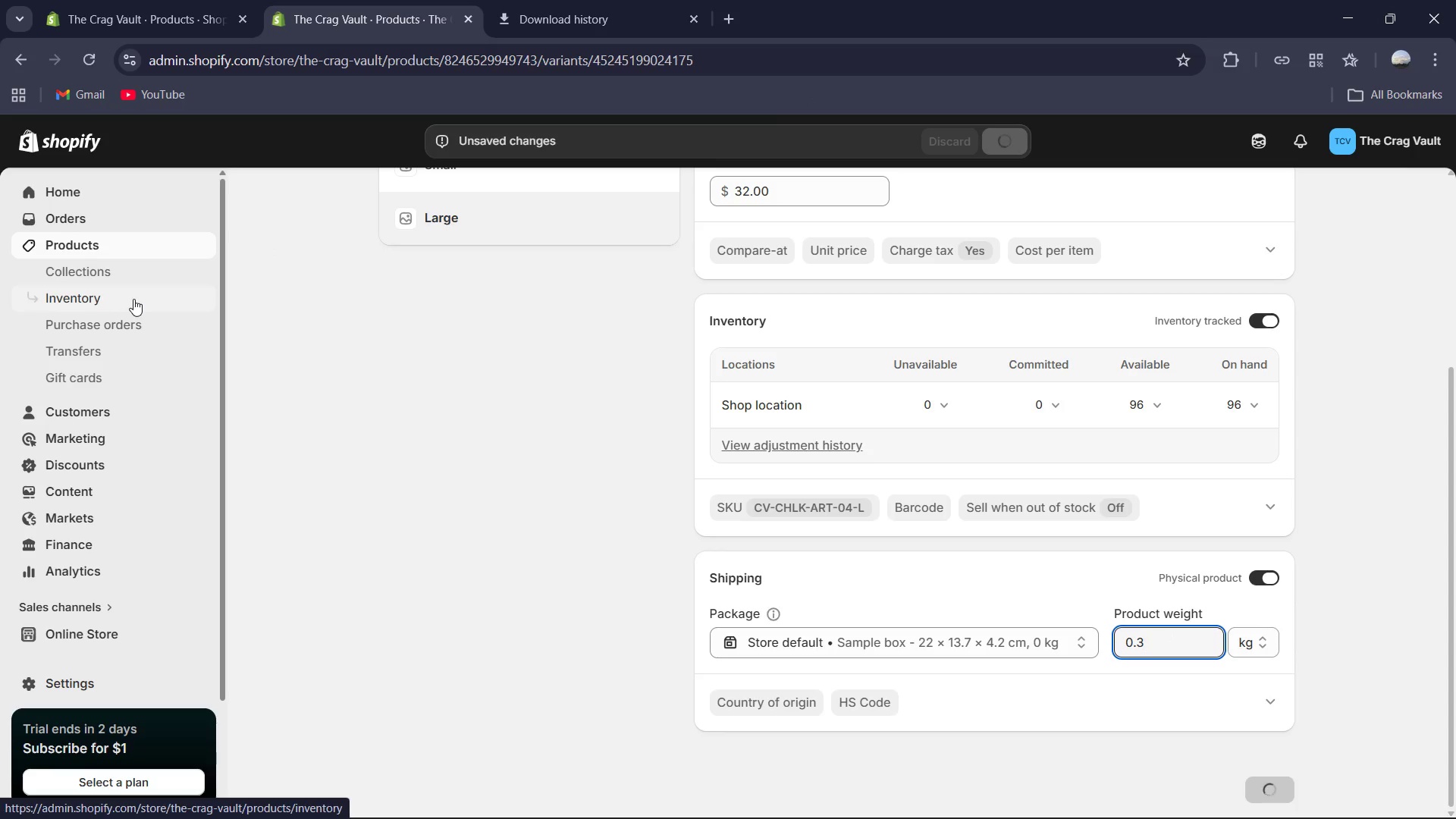 
left_click([133, 299])
 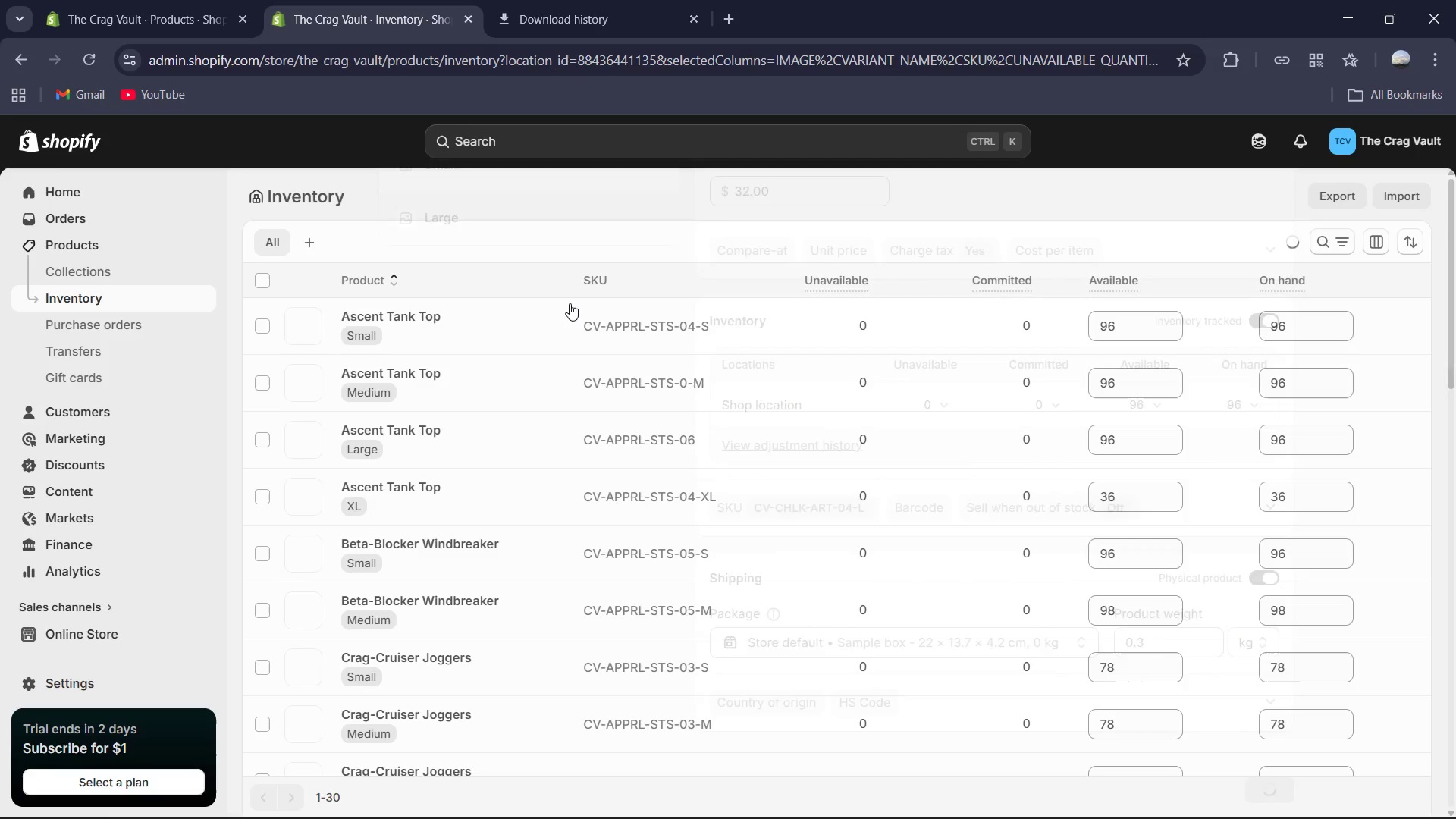 
scroll: coordinate [415, 473], scroll_direction: down, amount: 11.0
 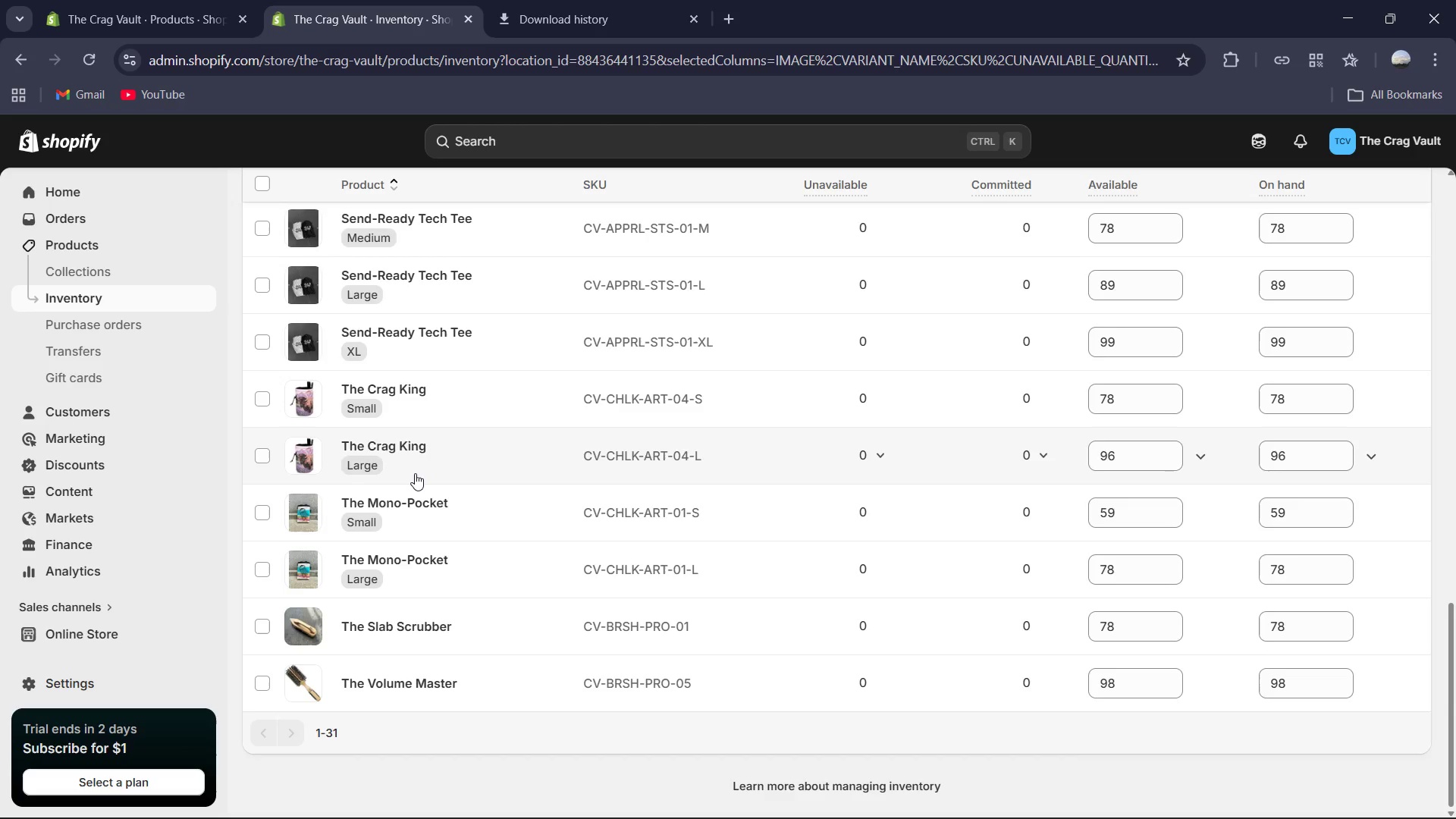 
scroll: coordinate [415, 473], scroll_direction: up, amount: 17.0
 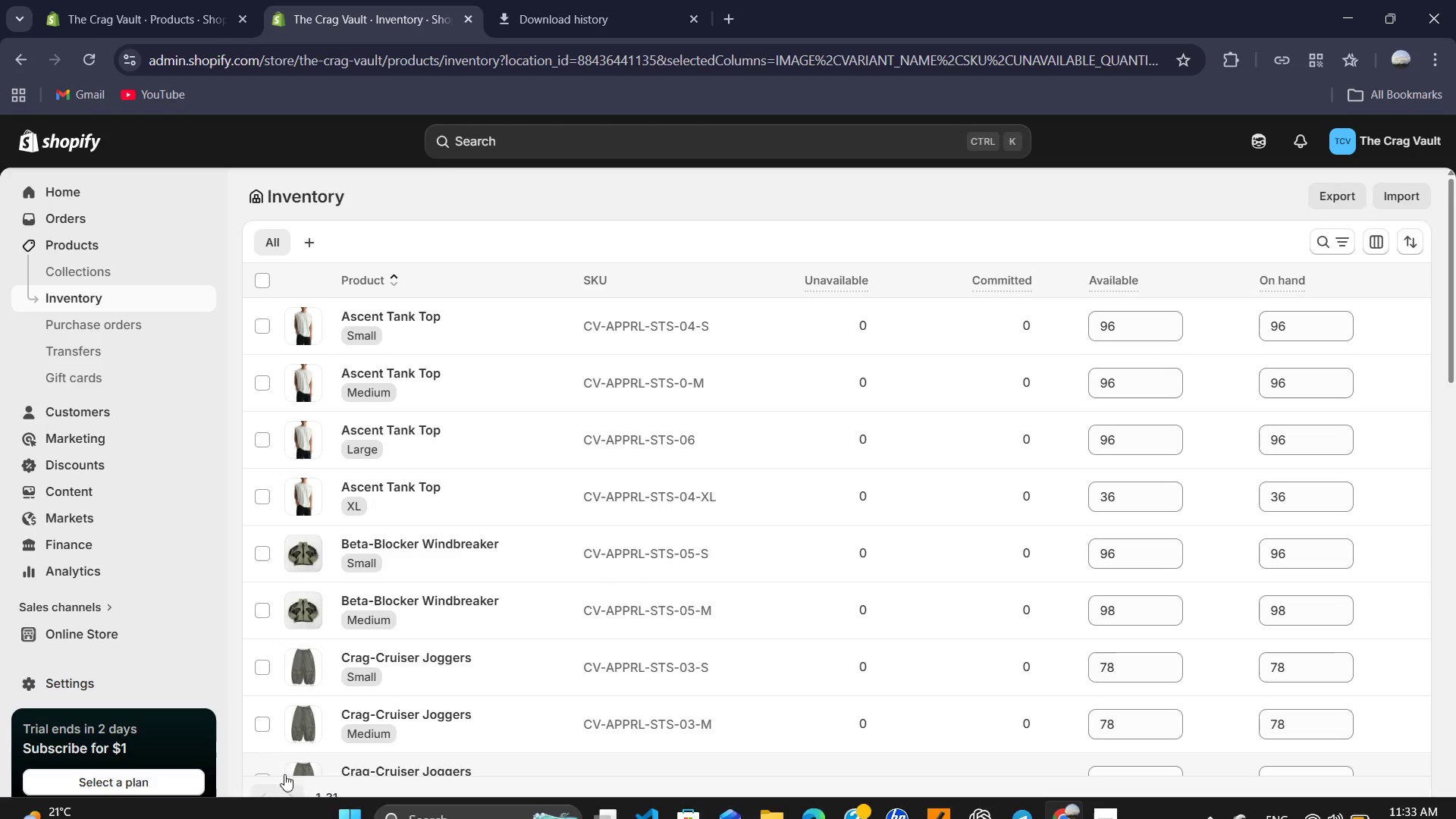 
left_click([287, 795])
 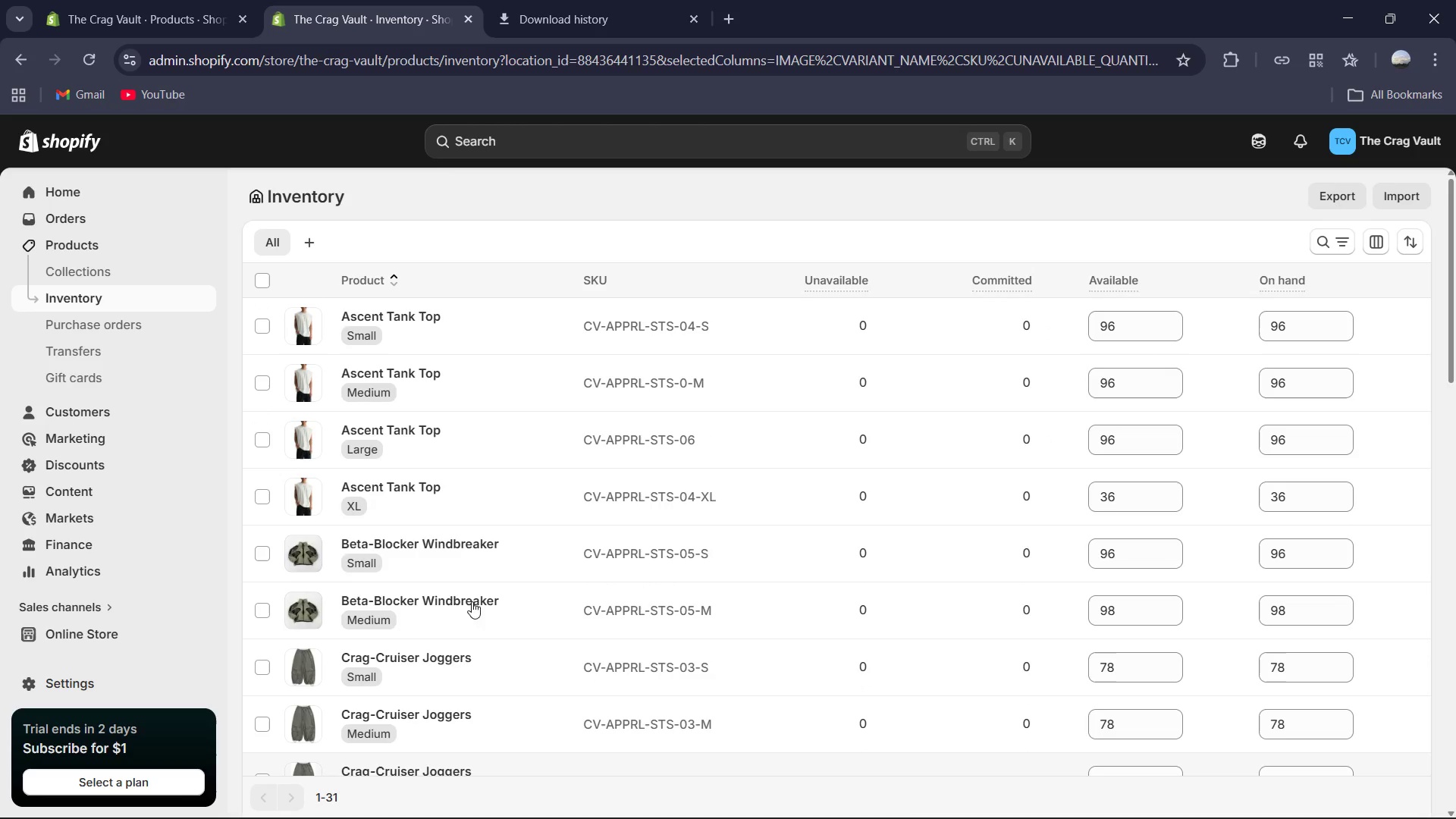 
scroll: coordinate [526, 547], scroll_direction: up, amount: 4.0
 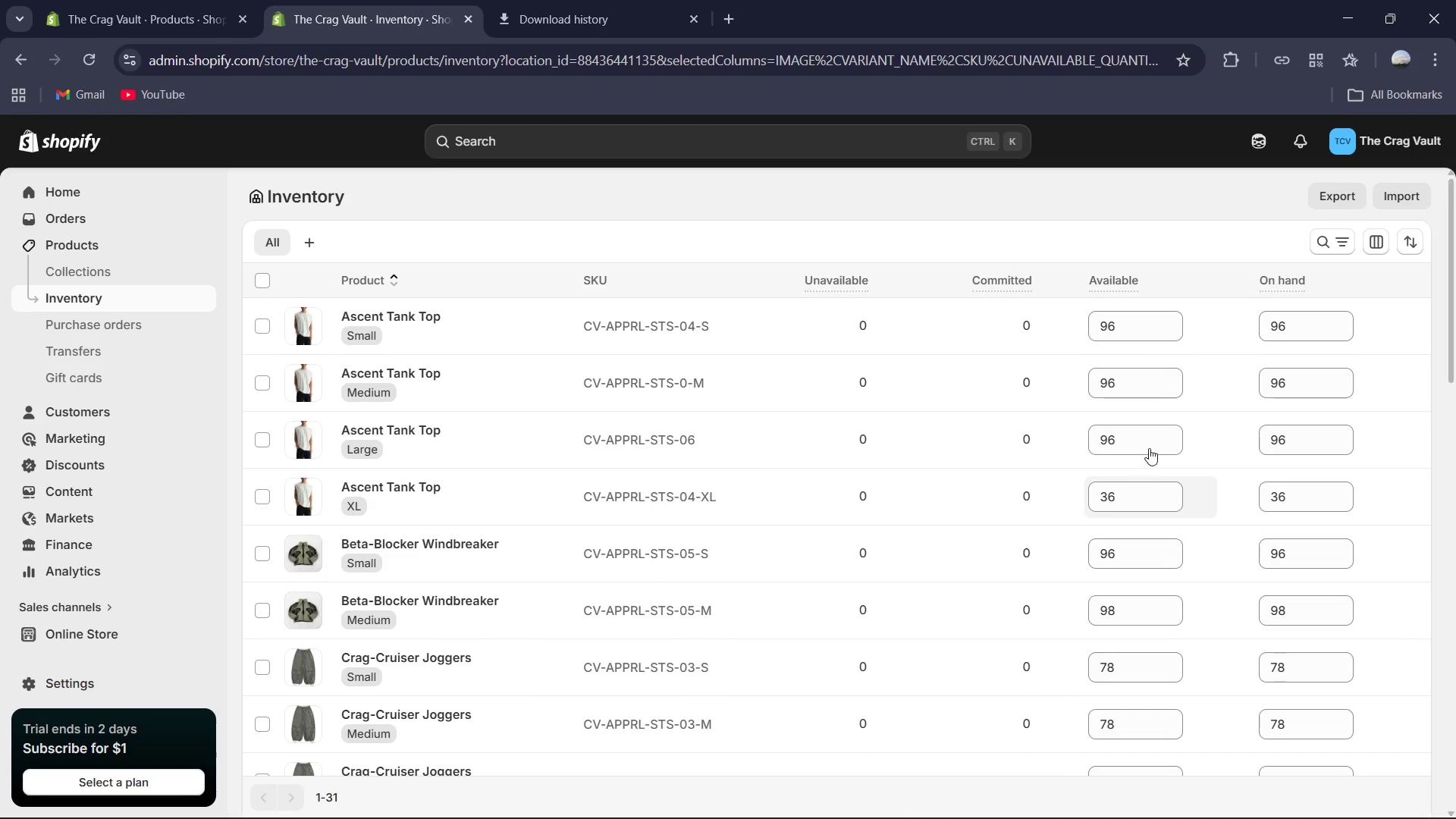 
mouse_move([1136, 469])
 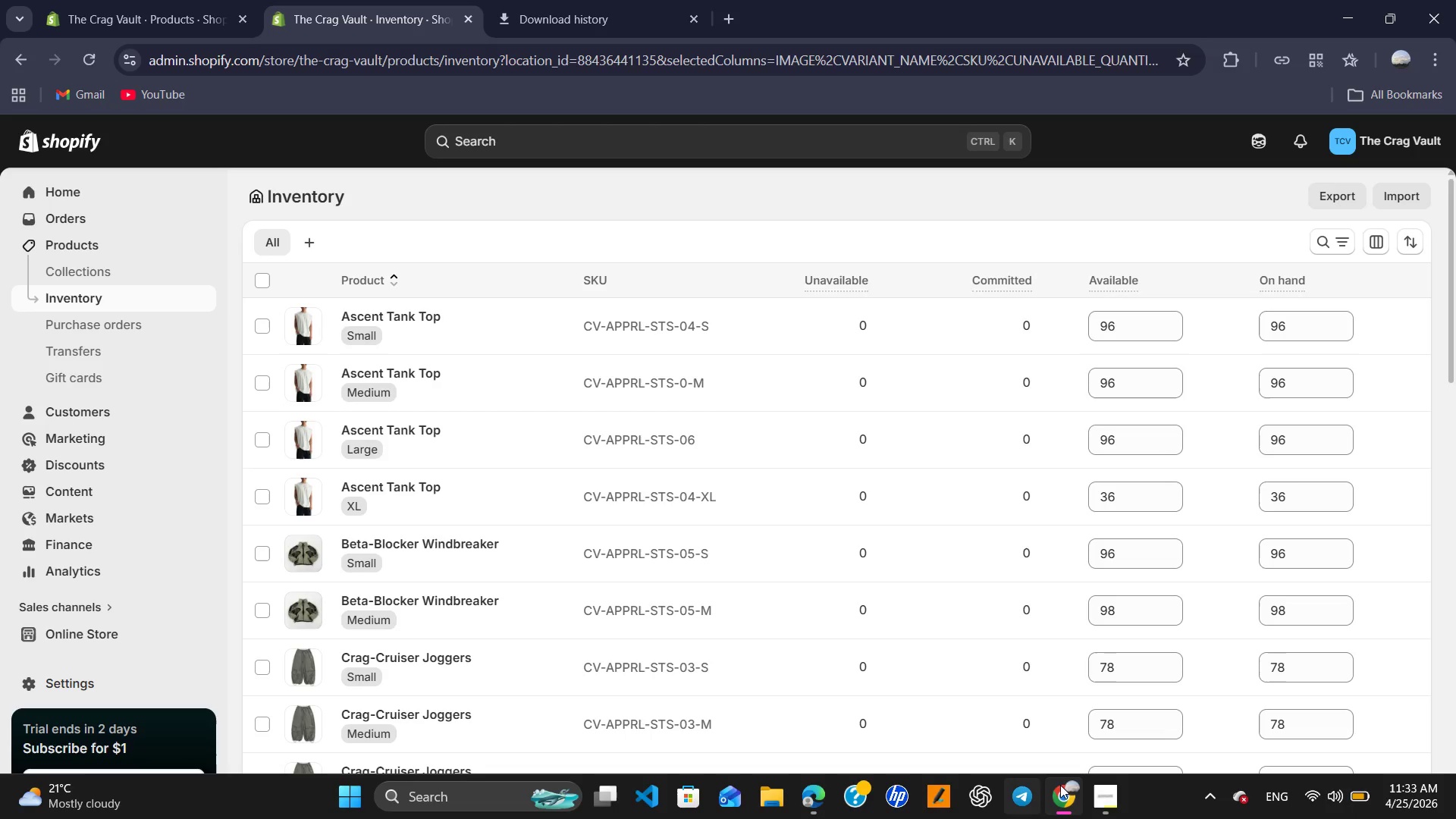 
left_click([1108, 802])